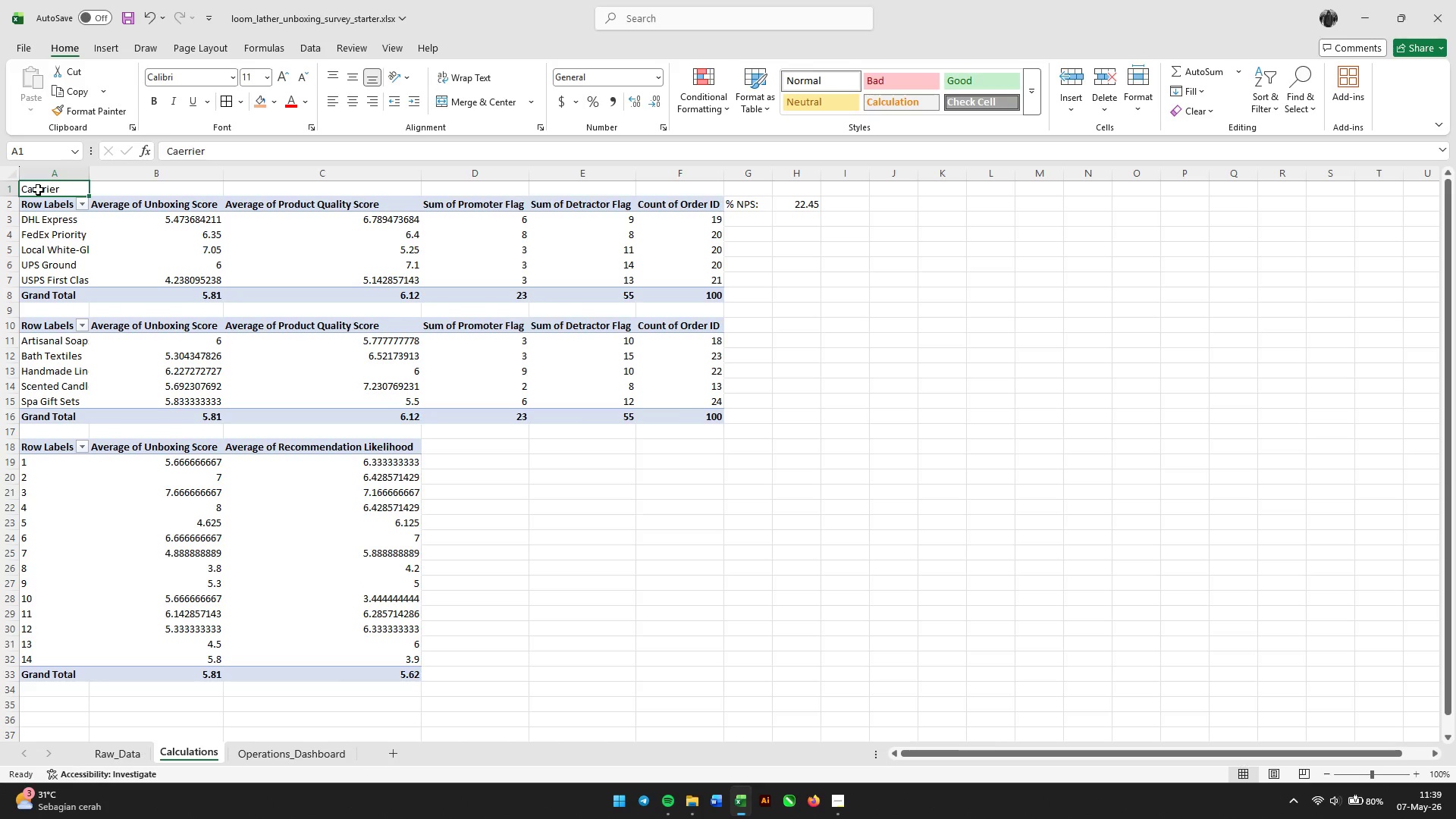 
key(Backslash)
 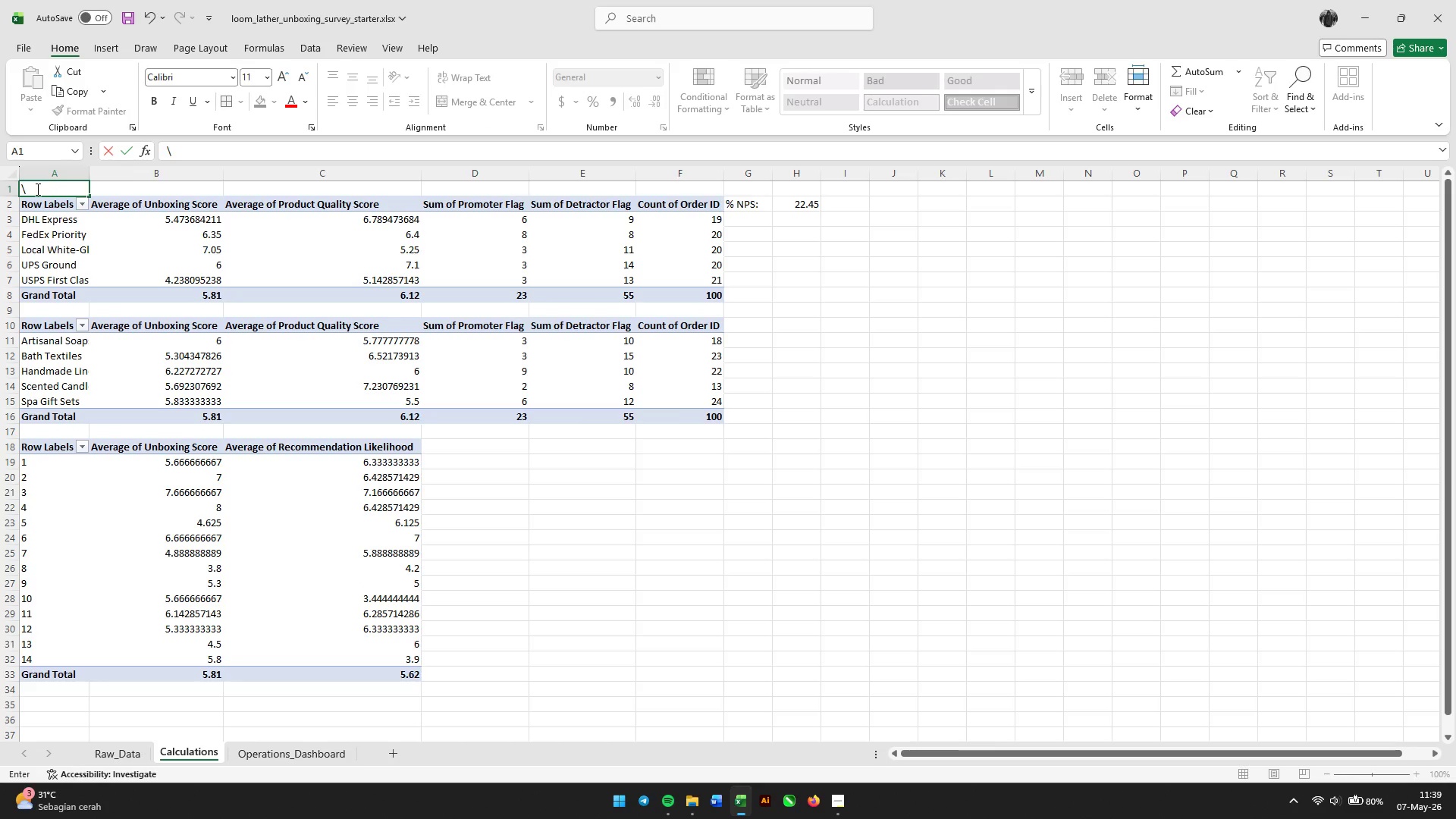 
key(Backspace)
 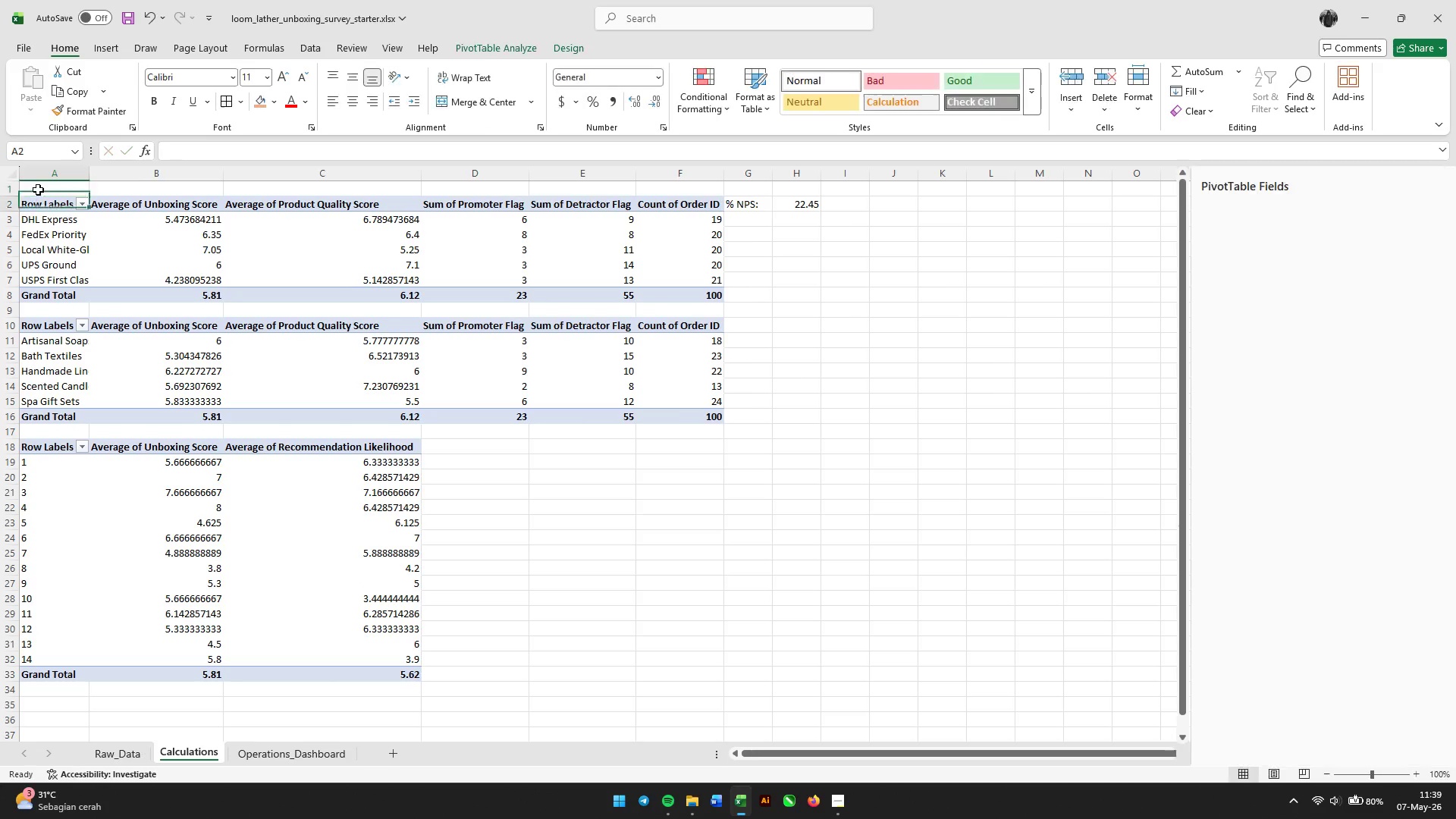 
key(Enter)
 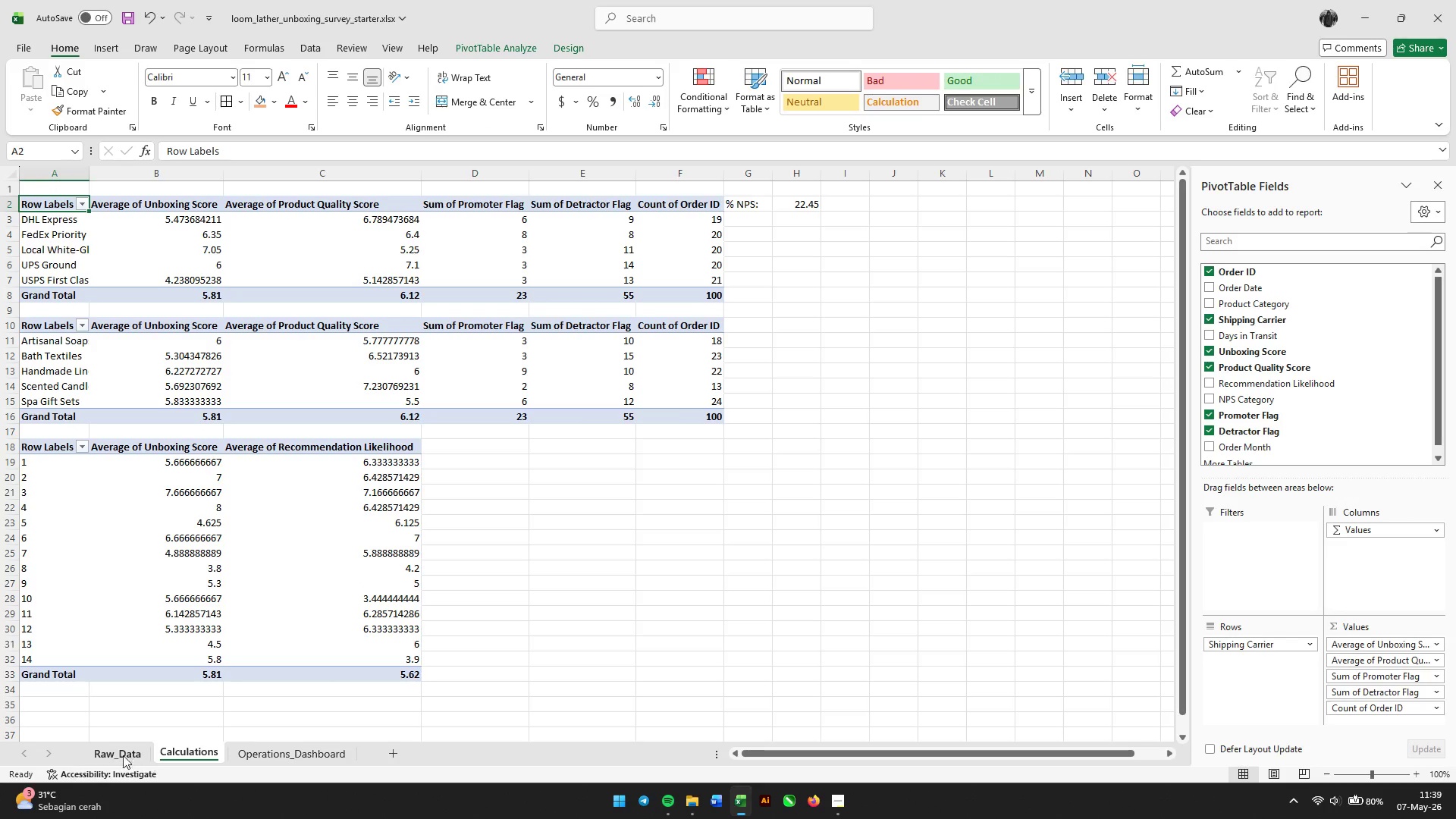 
left_click([121, 754])
 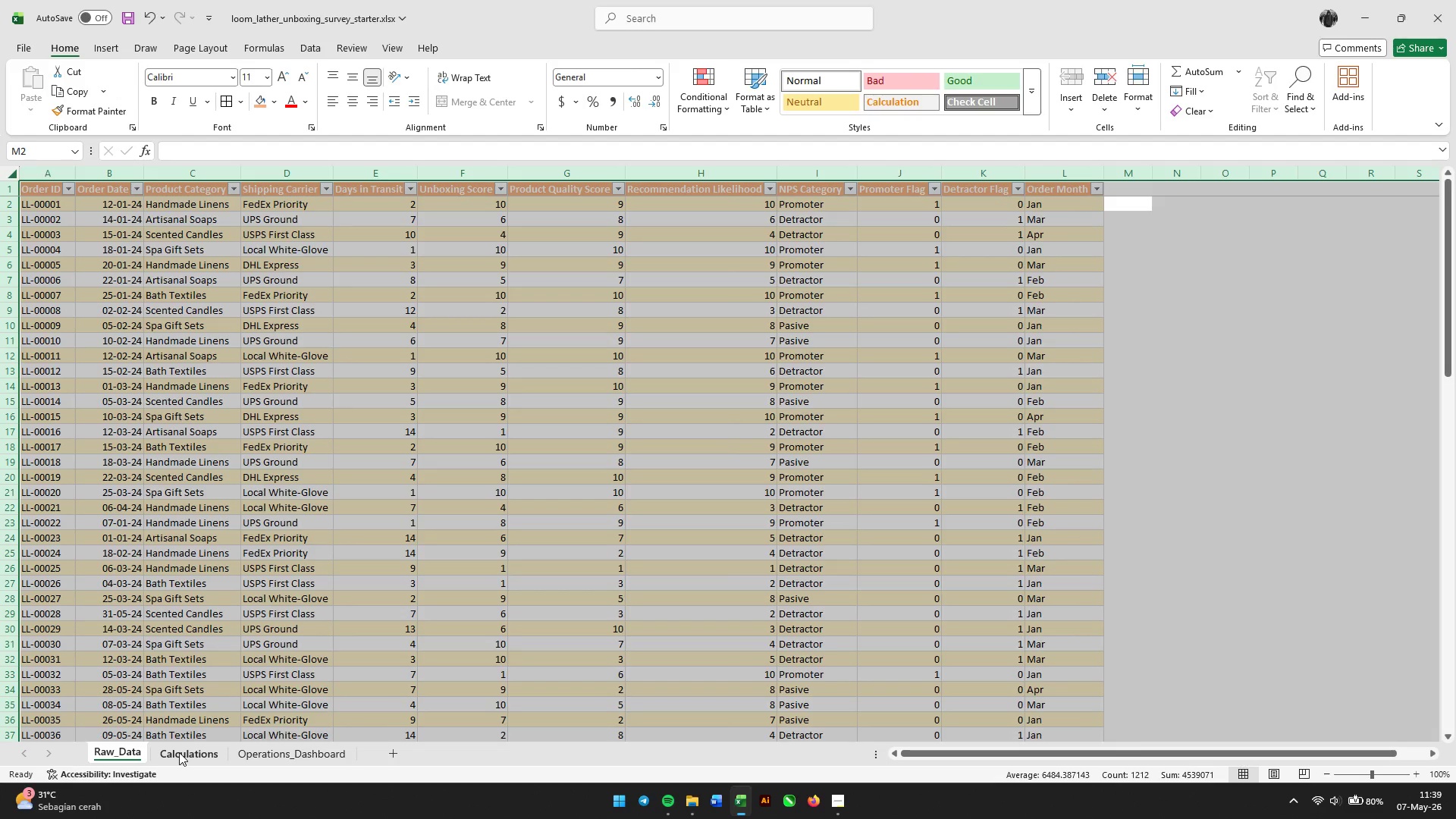 
left_click([179, 752])
 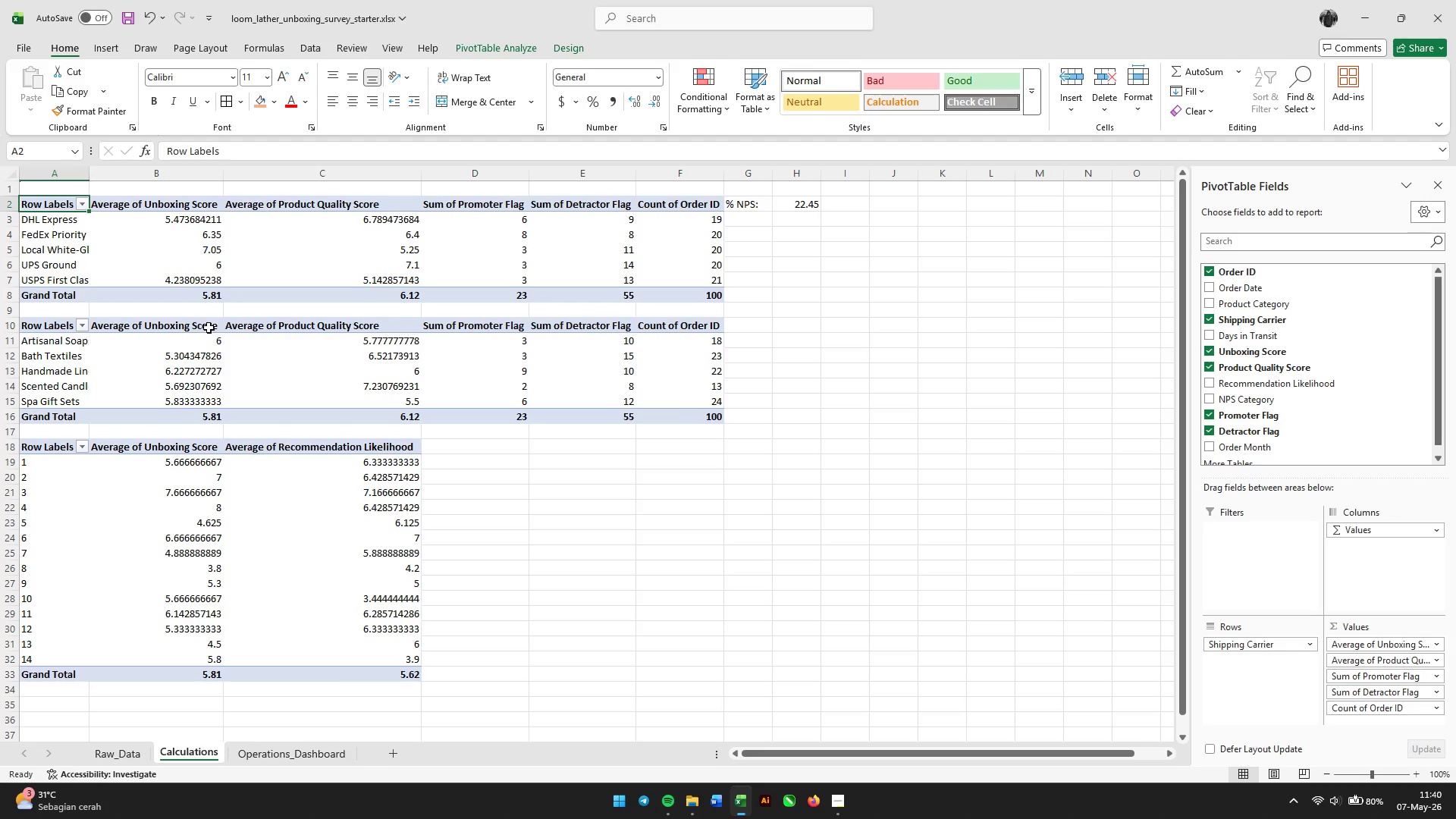 
wait(17.48)
 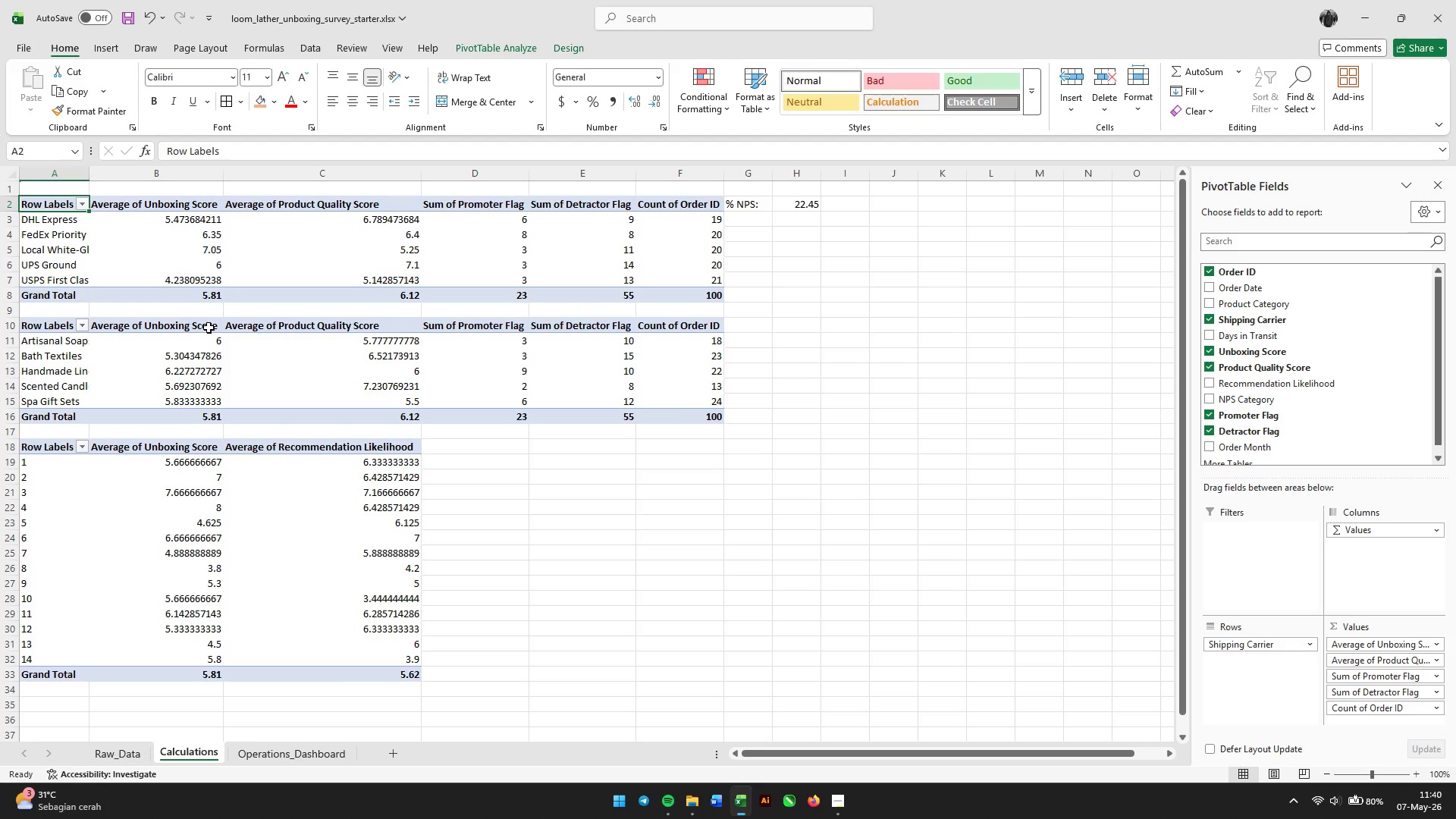 
left_click_drag(start_coordinate=[33, 202], to_coordinate=[670, 292])
 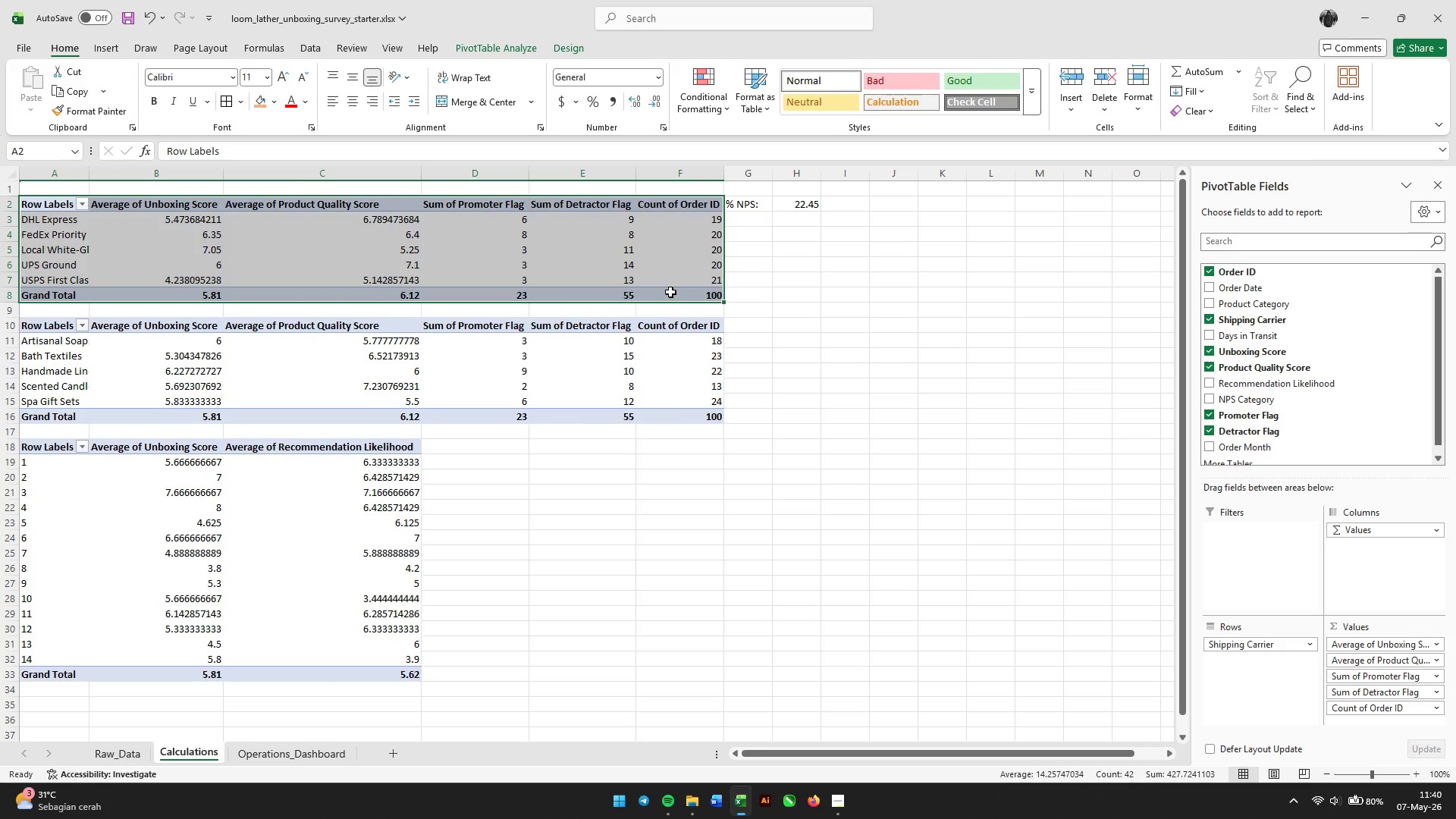 
key(Control+X)
 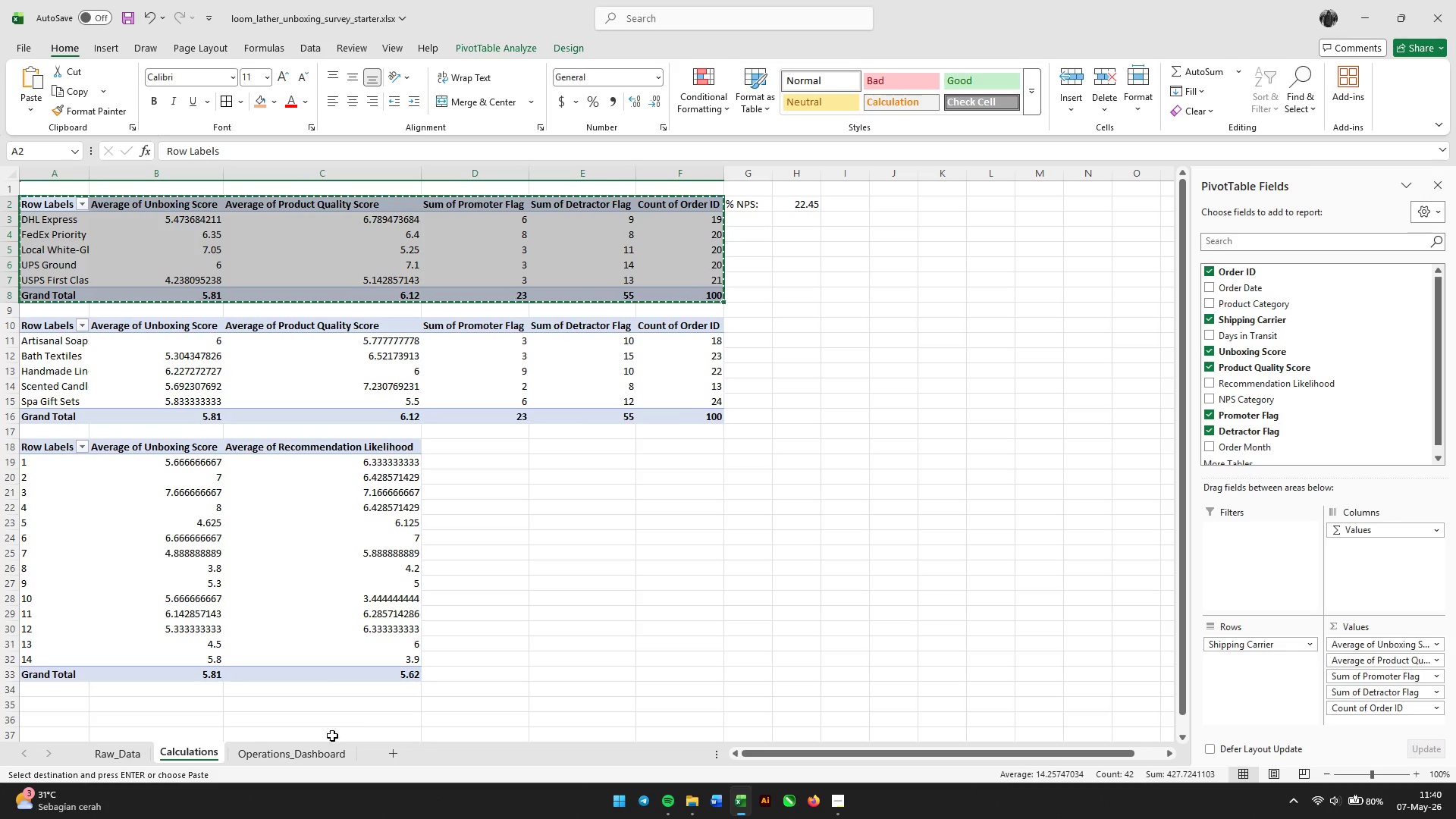 
left_click([312, 752])
 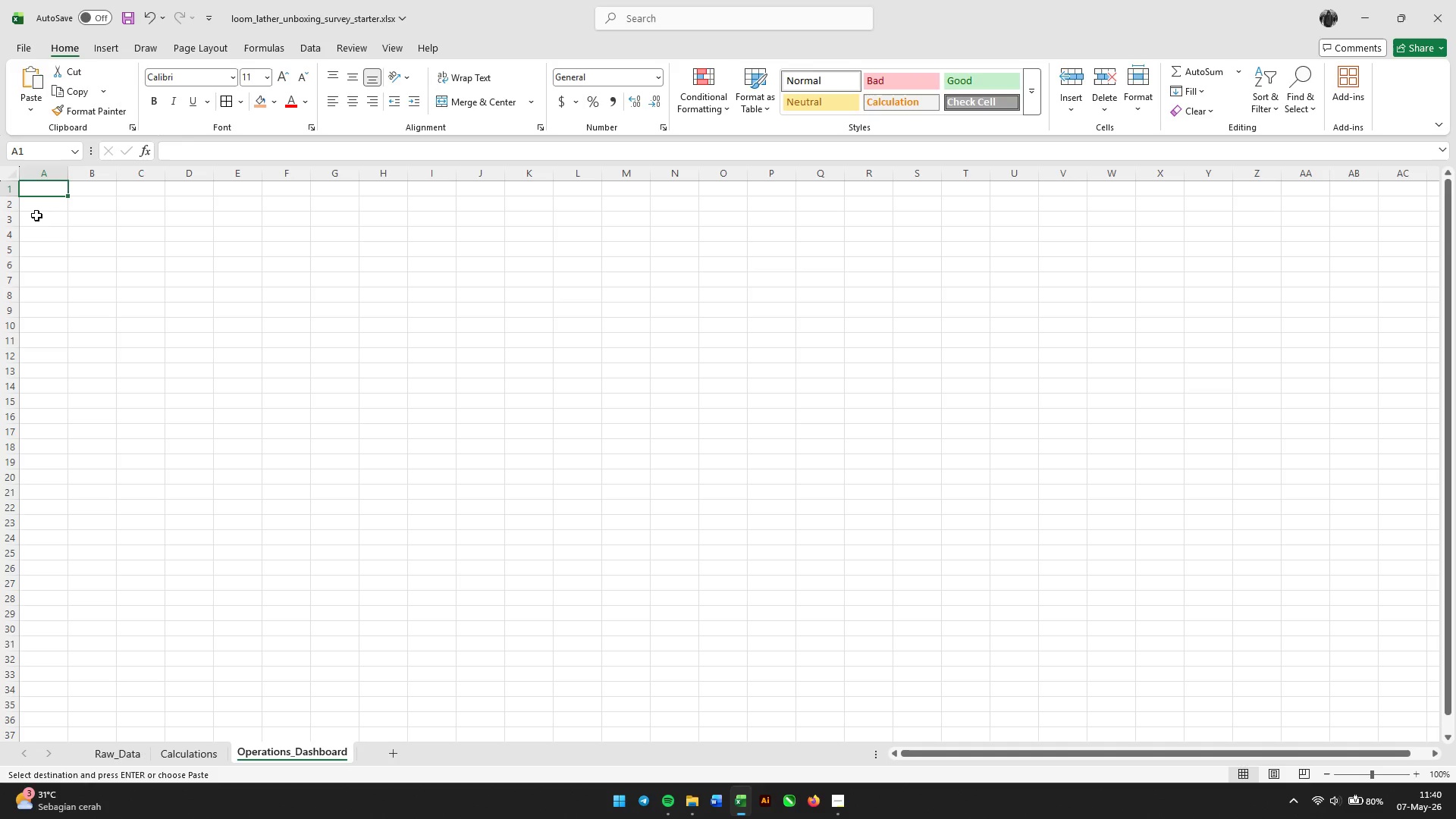 
left_click([36, 216])
 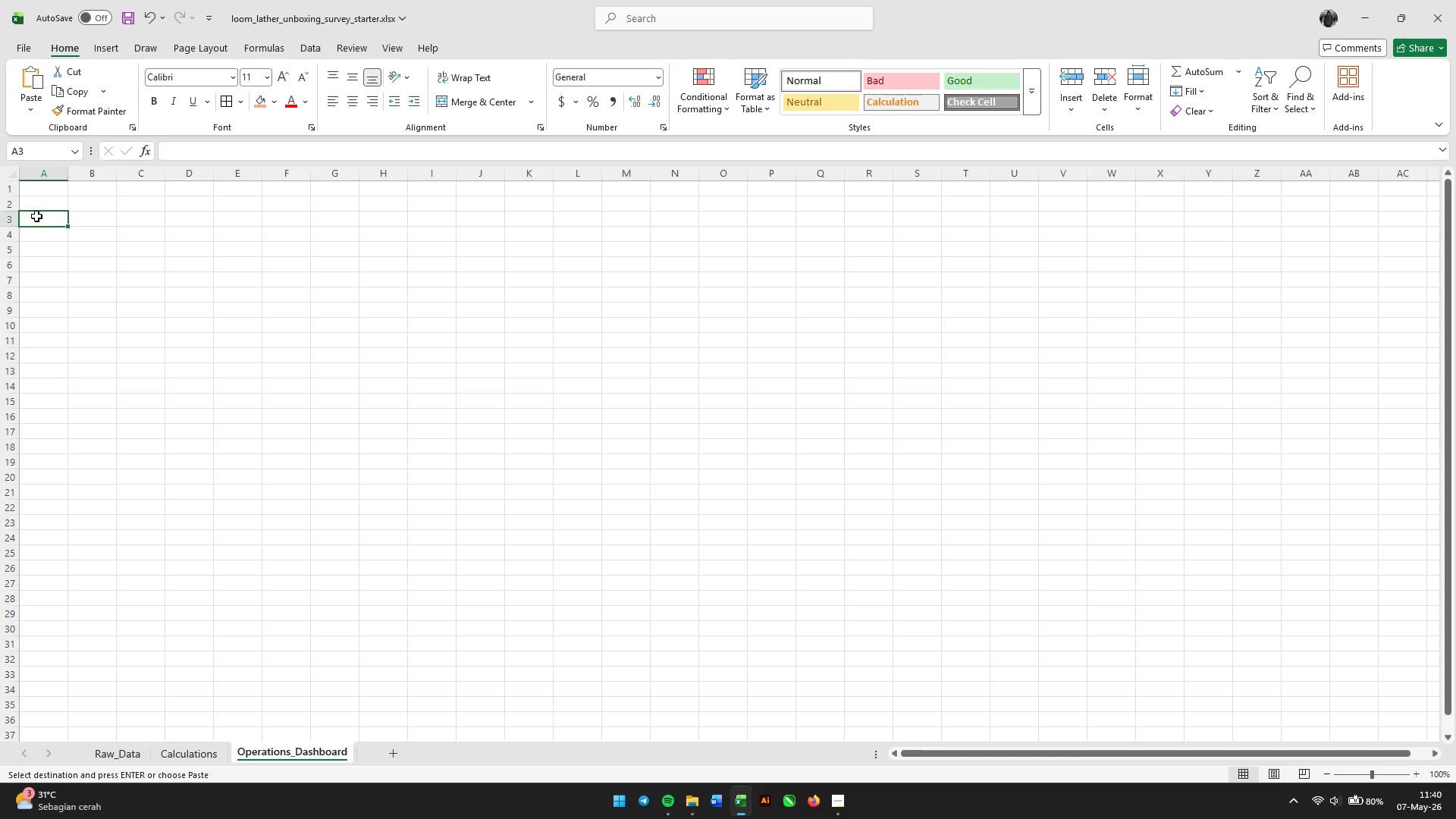 
key(Control+V)
 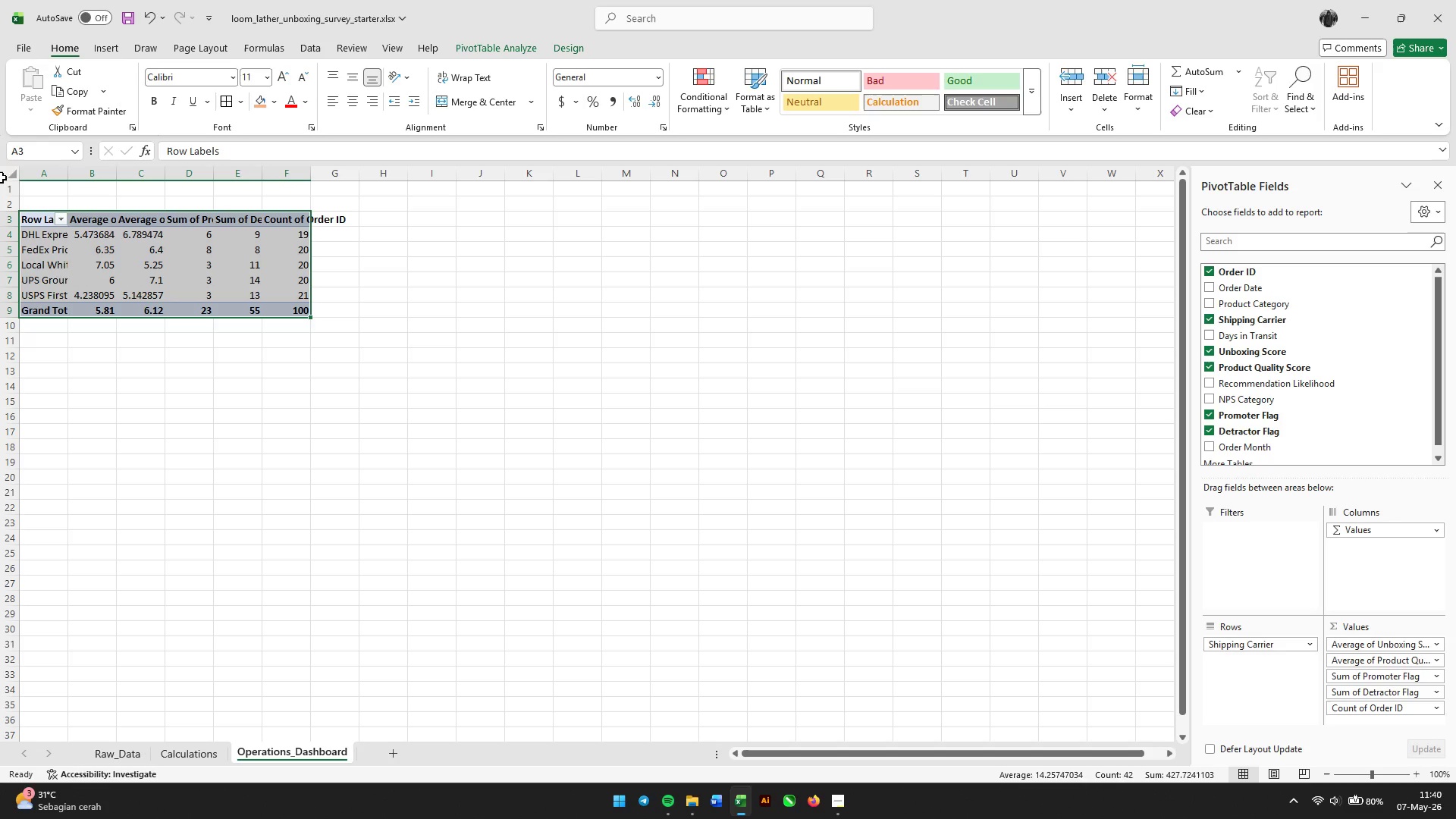 
left_click([2, 167])
 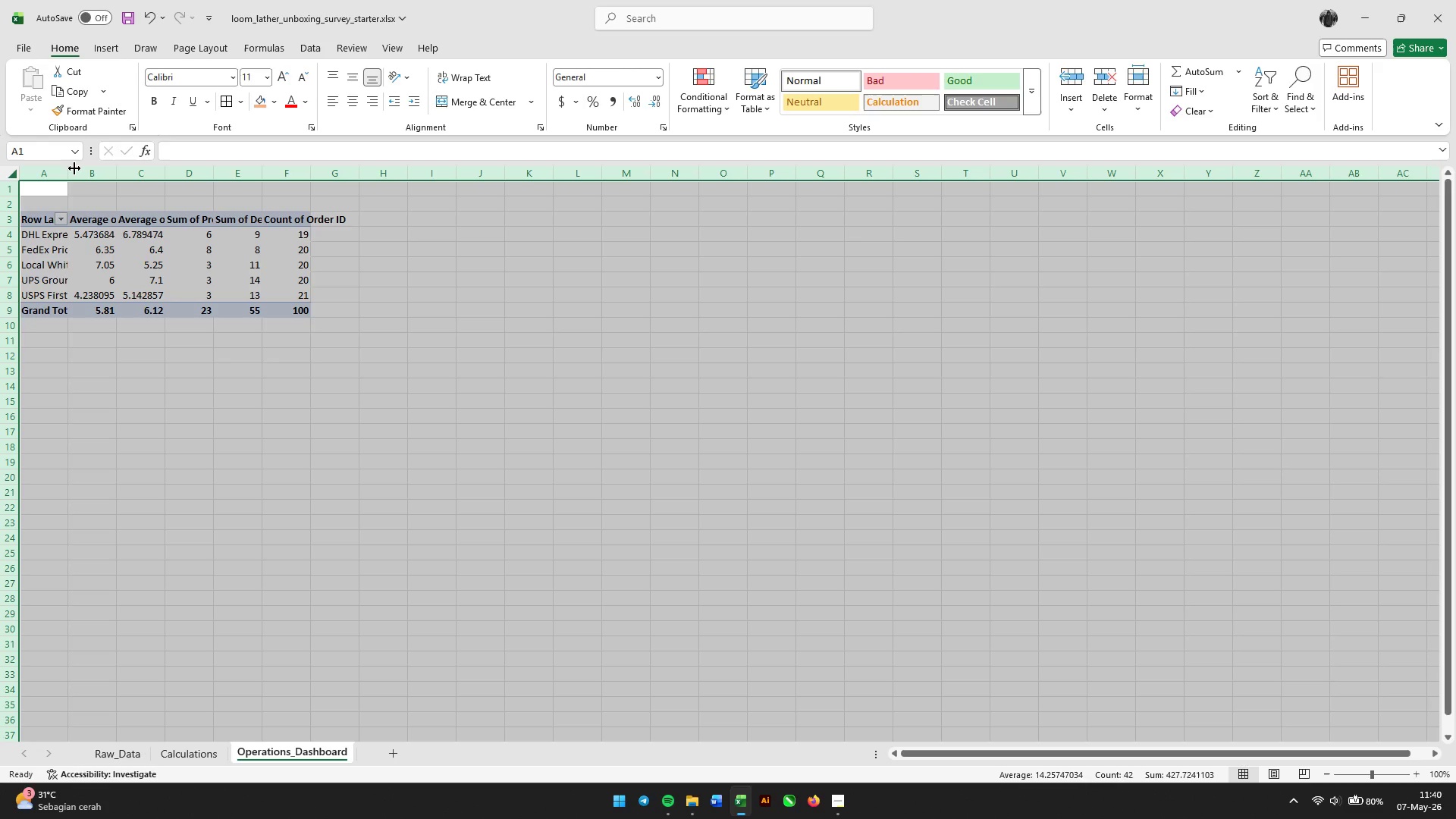 
double_click([74, 168])
 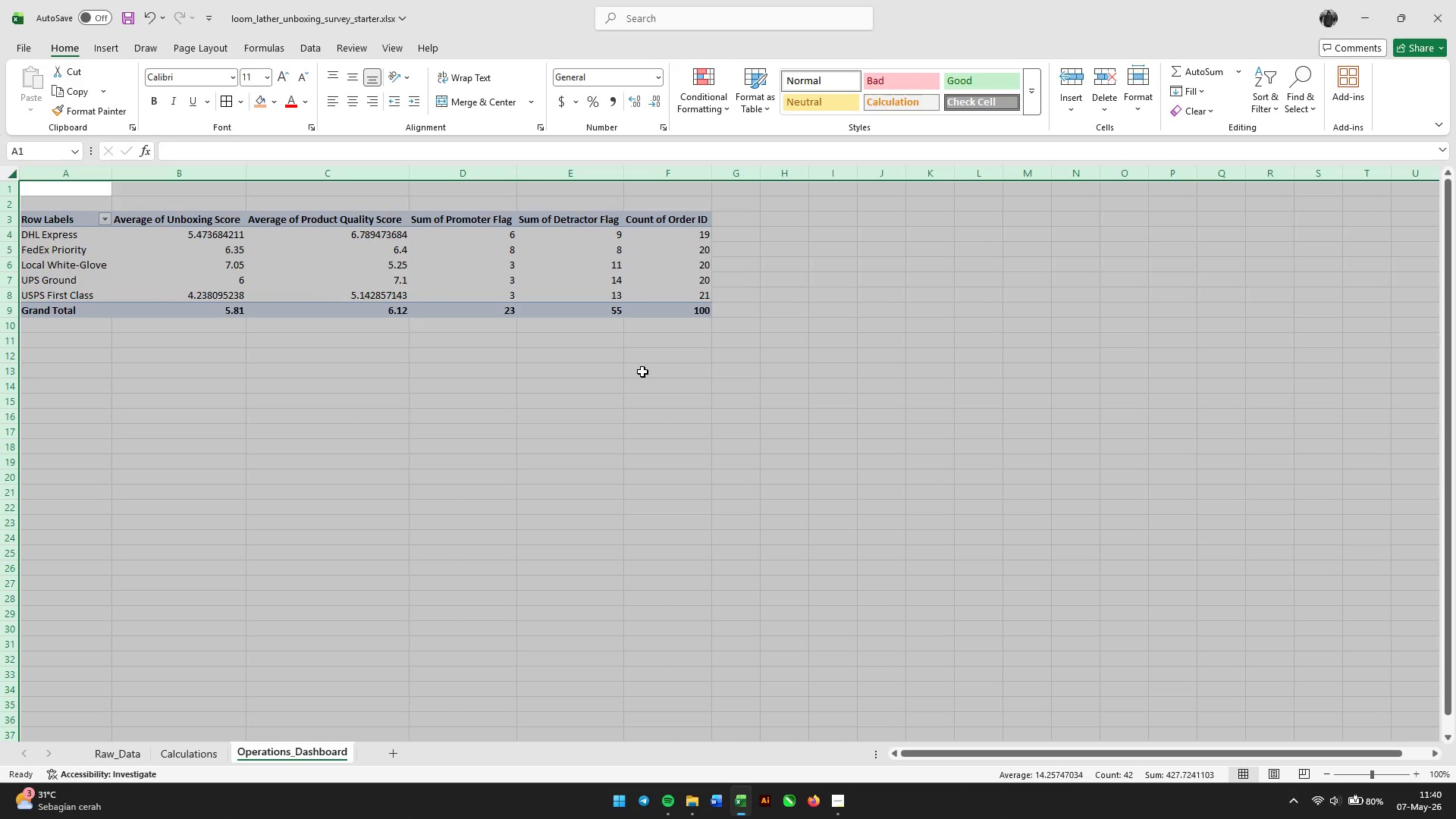 
left_click([642, 372])
 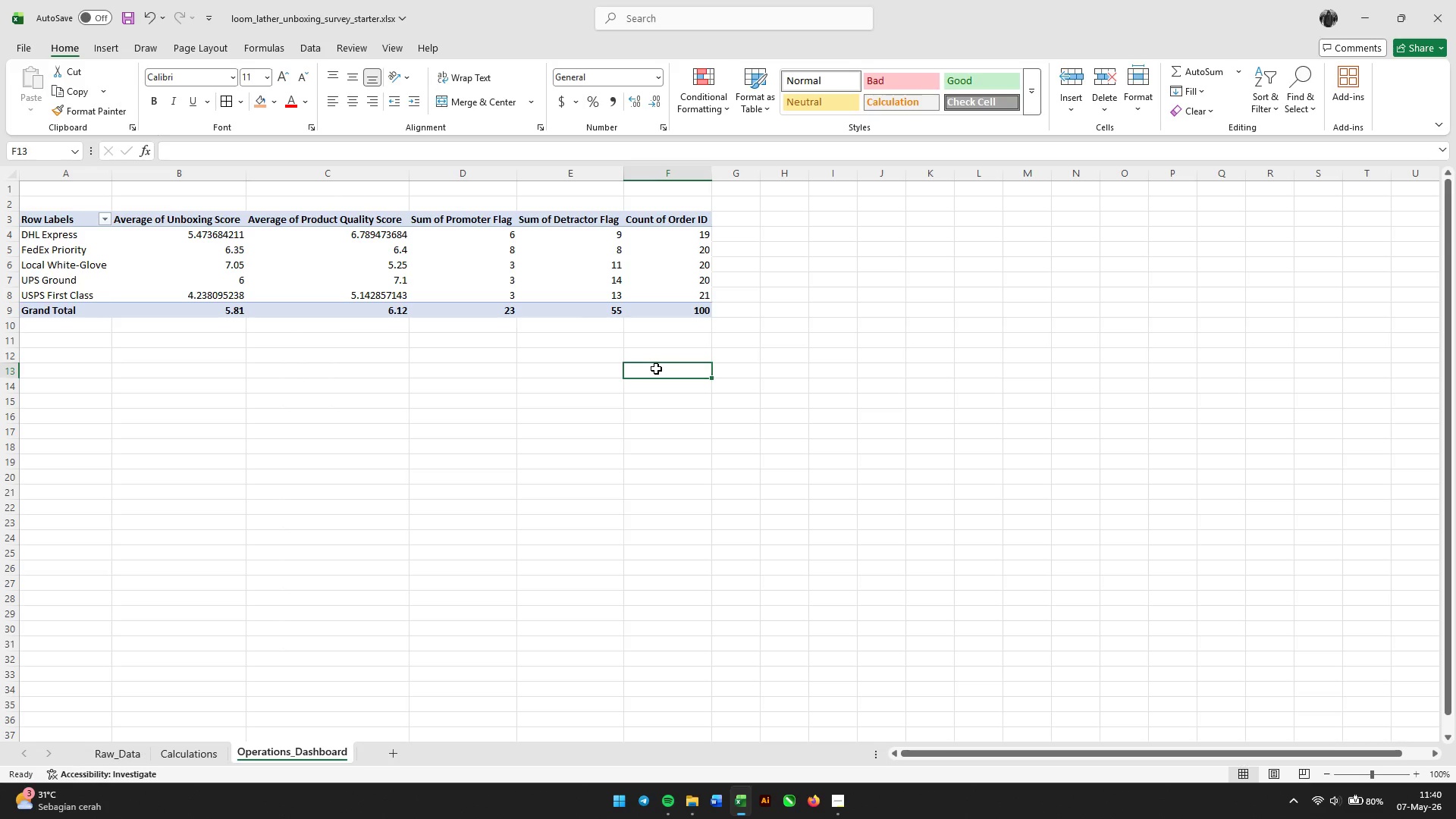 
wait(6.51)
 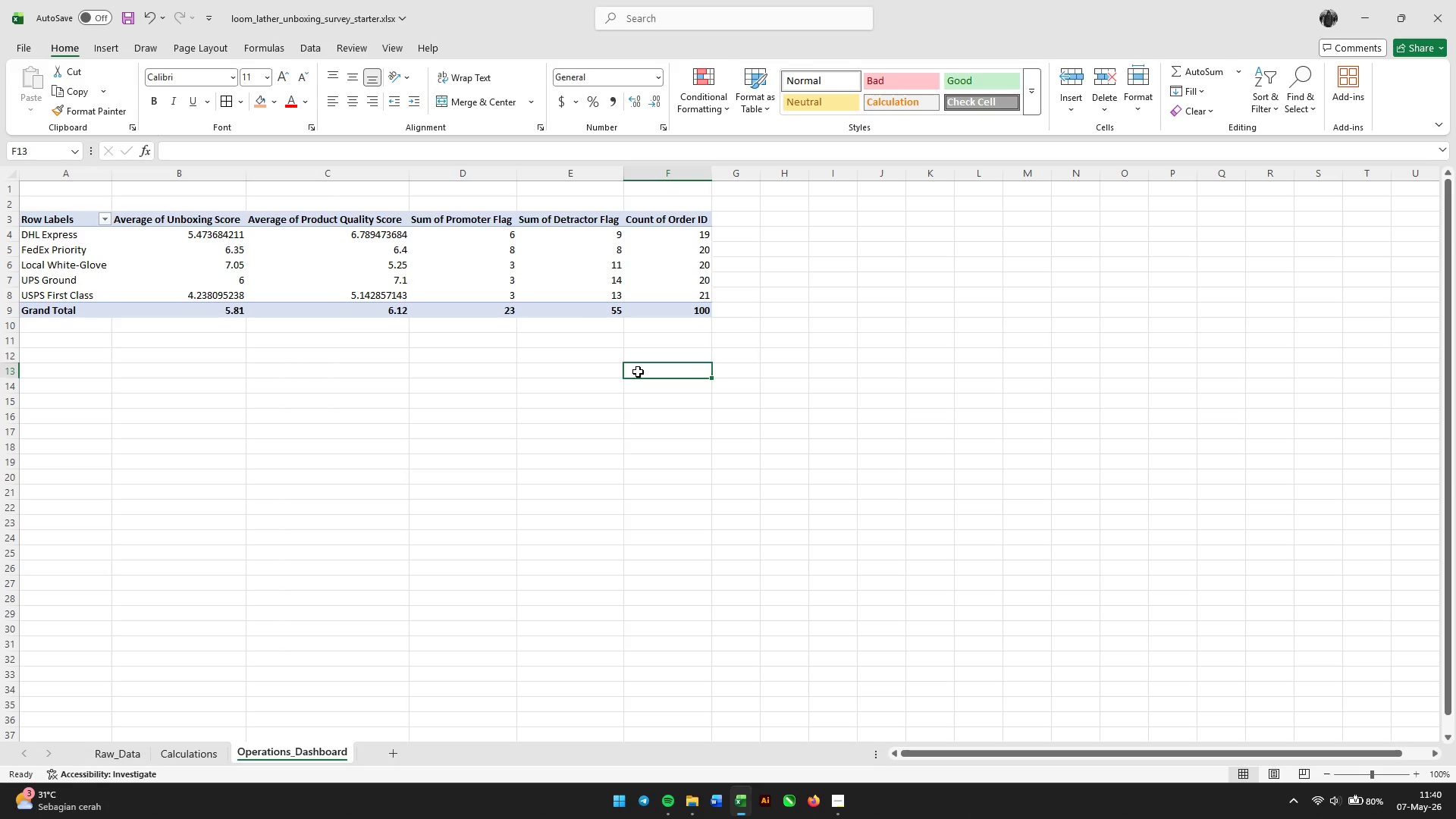 
mouse_move([507, 314])
 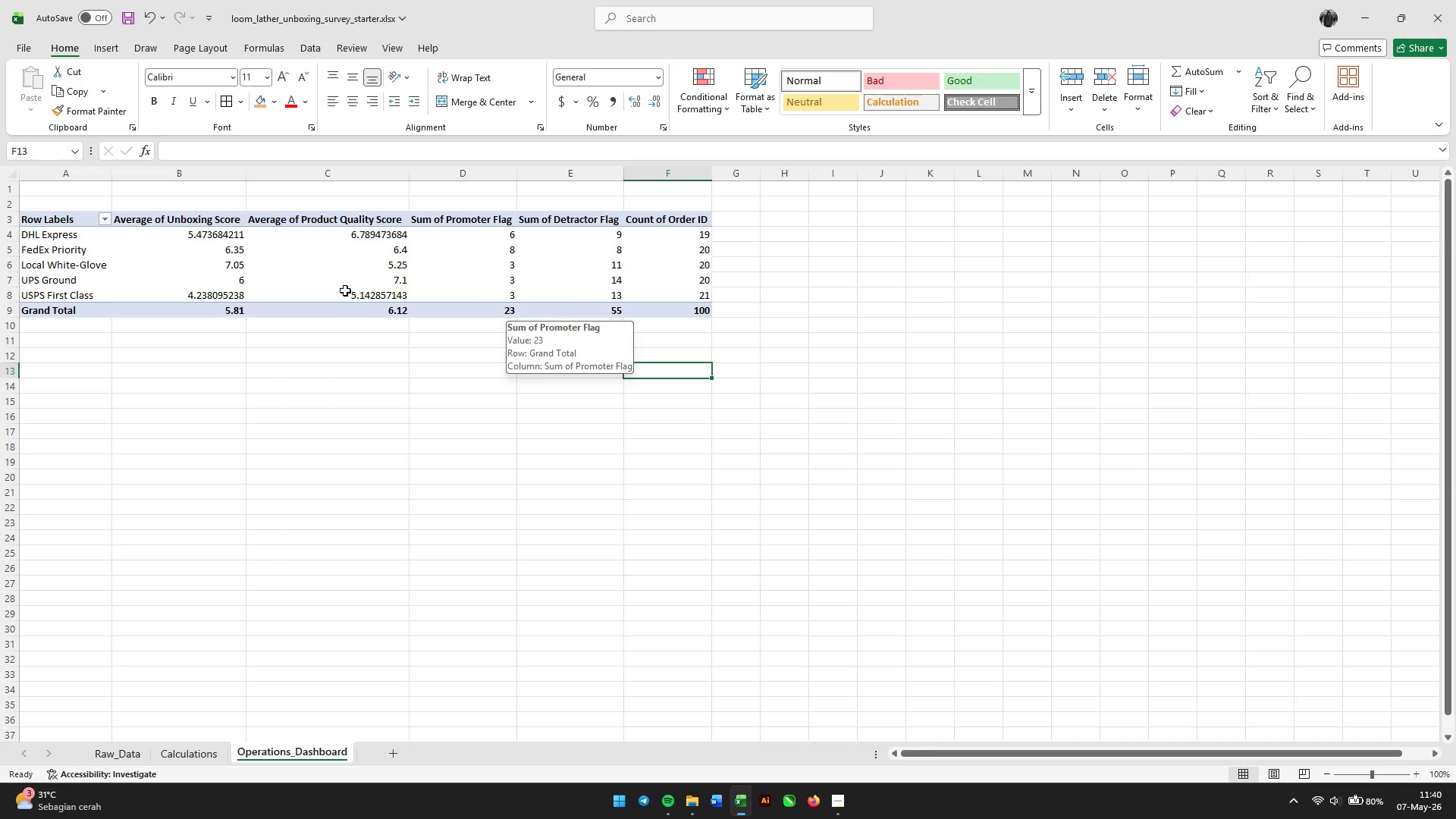 
mouse_move([353, 271])
 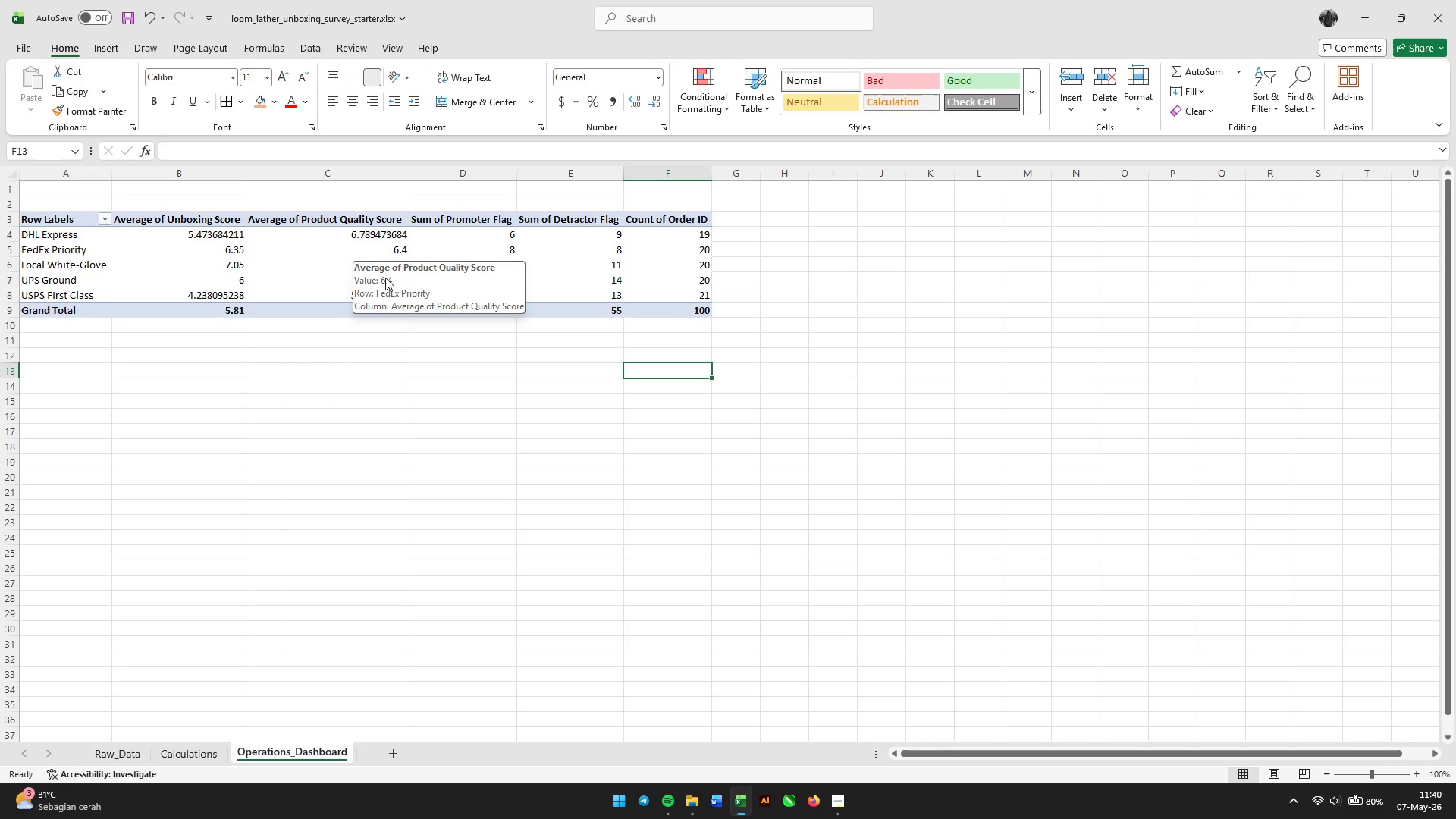 
wait(13.45)
 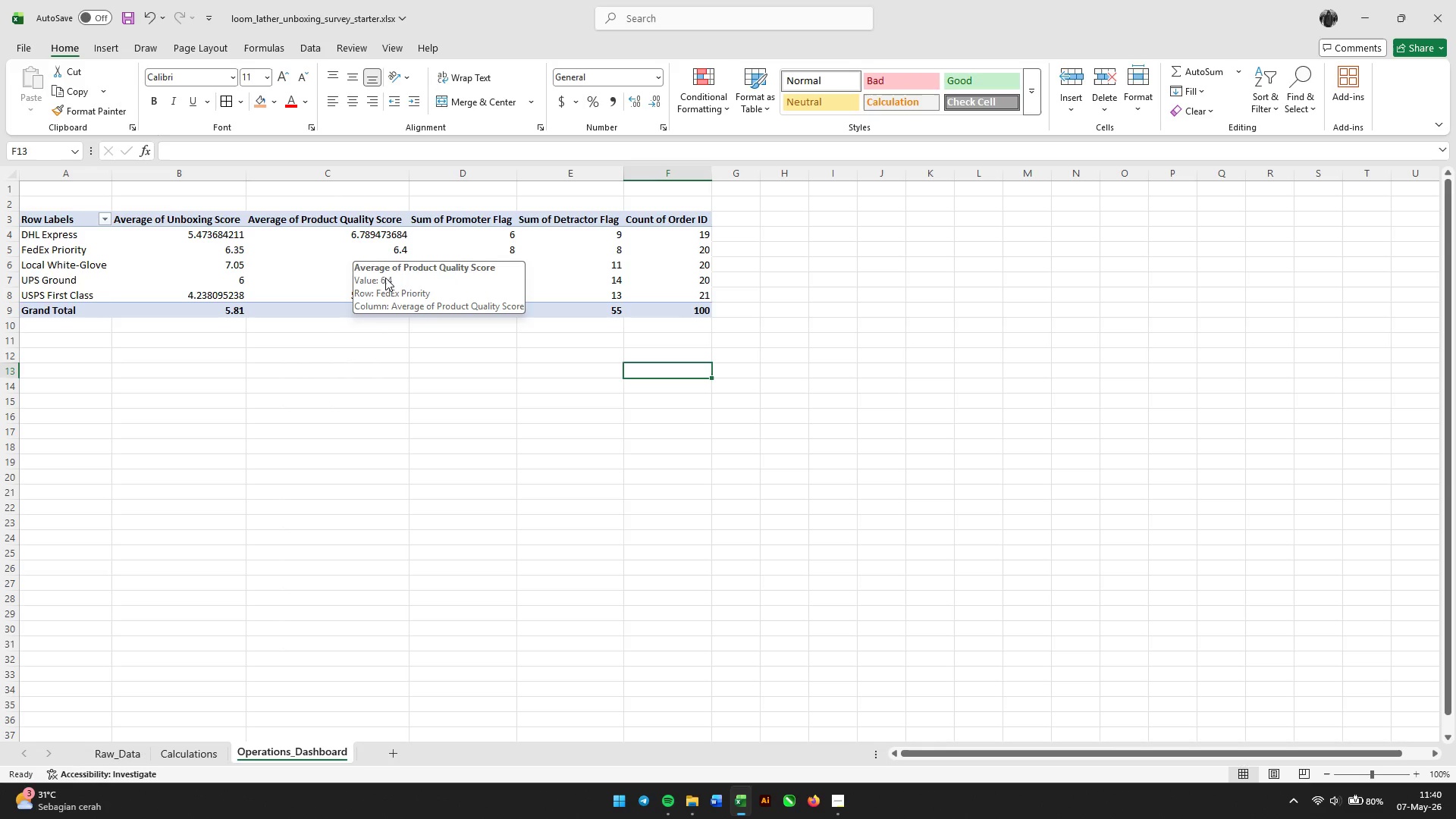 
mouse_move([212, 271])
 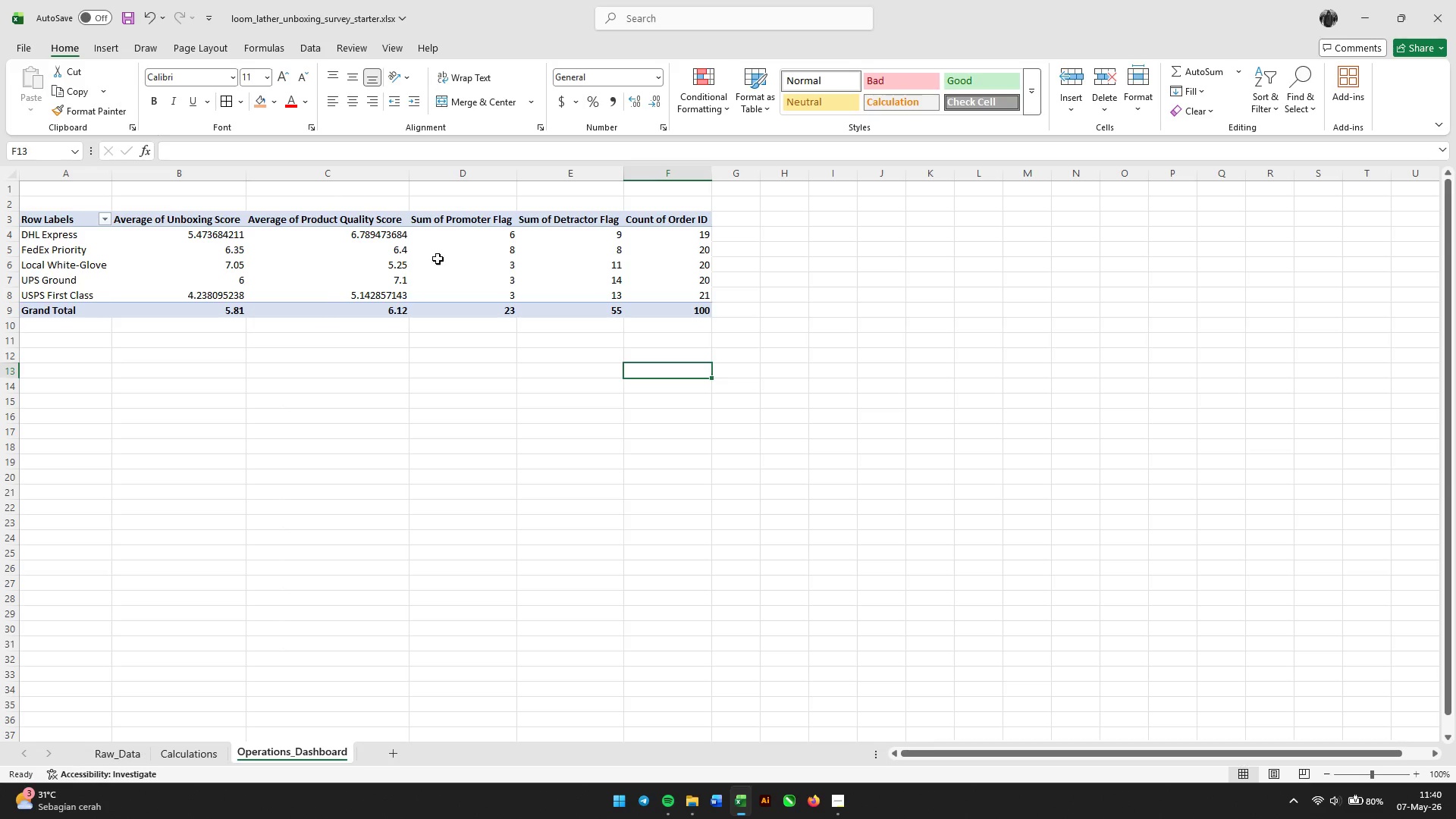 
mouse_move([457, 276])
 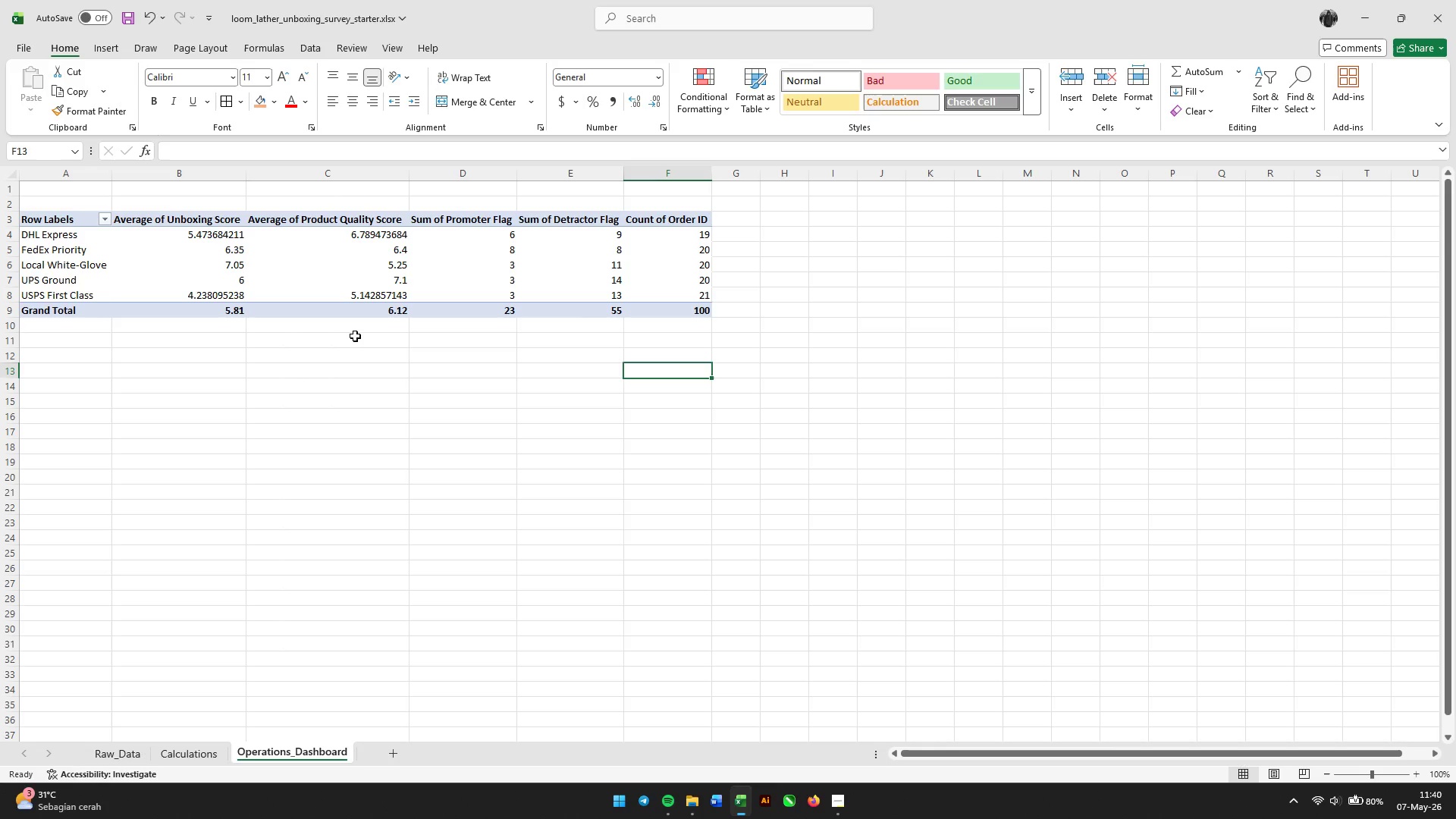 
left_click([355, 336])
 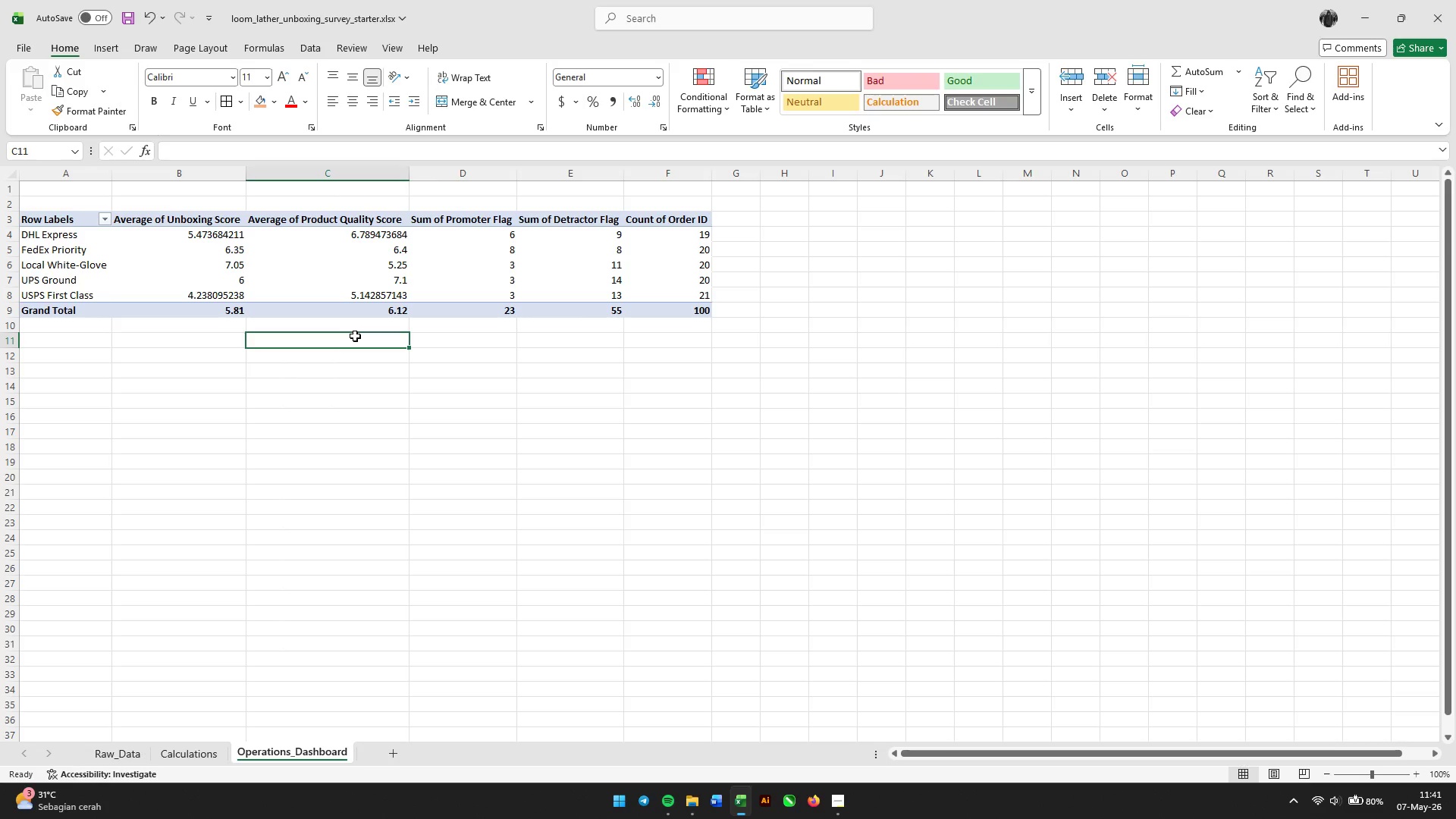 
wait(28.05)
 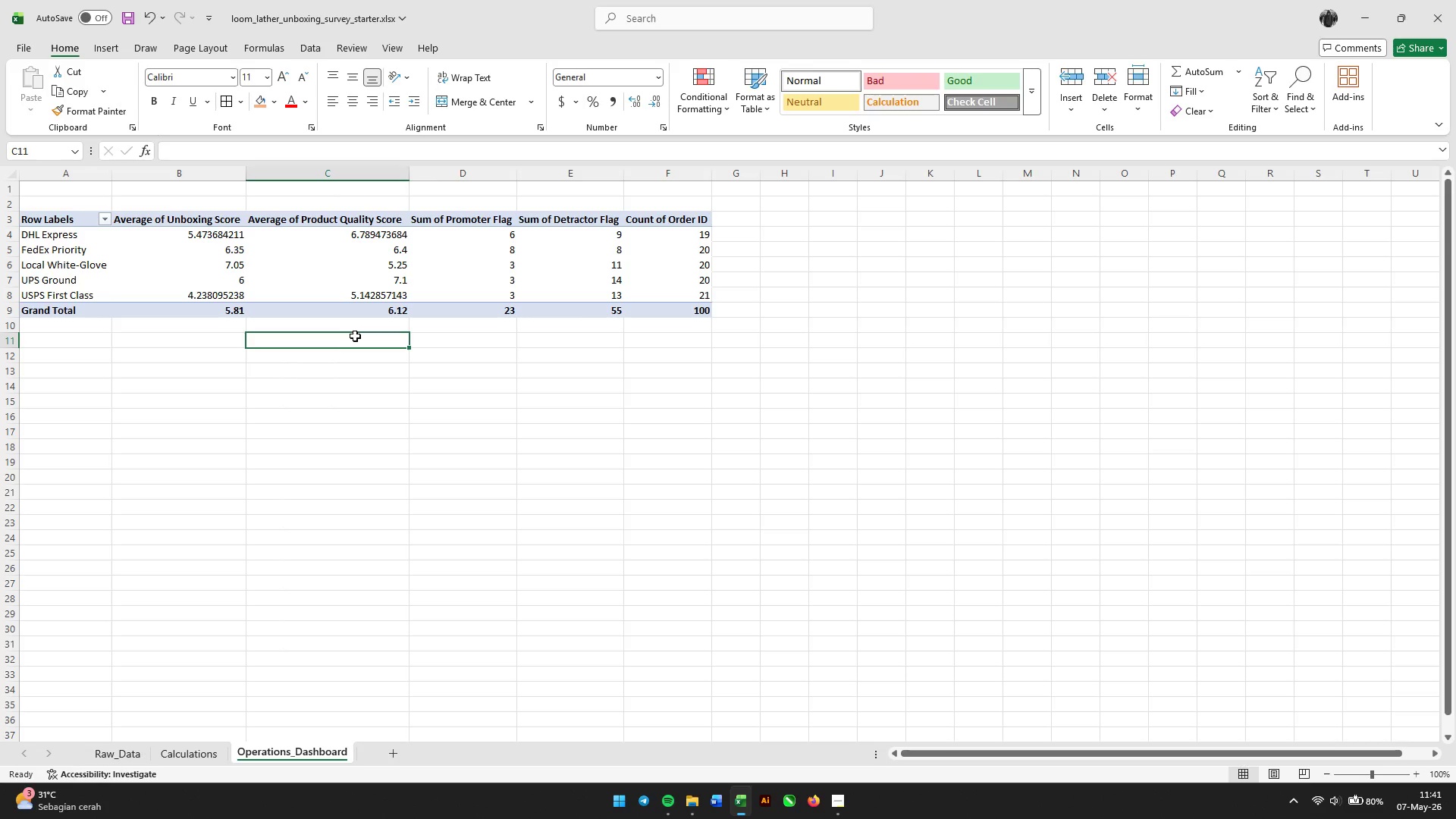 
scroll: coordinate [416, 355], scroll_direction: down, amount: 3.0
 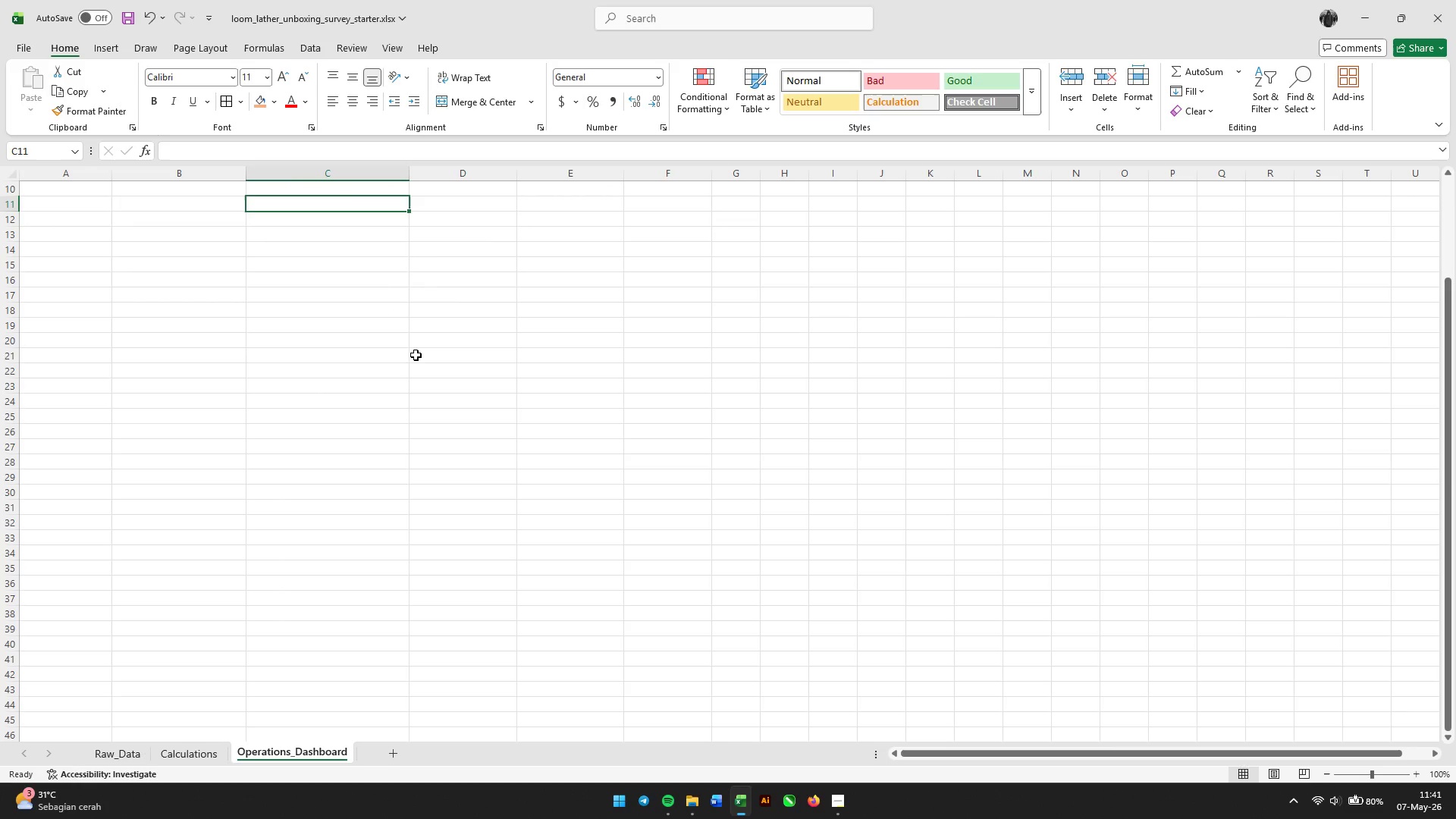 
scroll: coordinate [416, 355], scroll_direction: up, amount: 2.0
 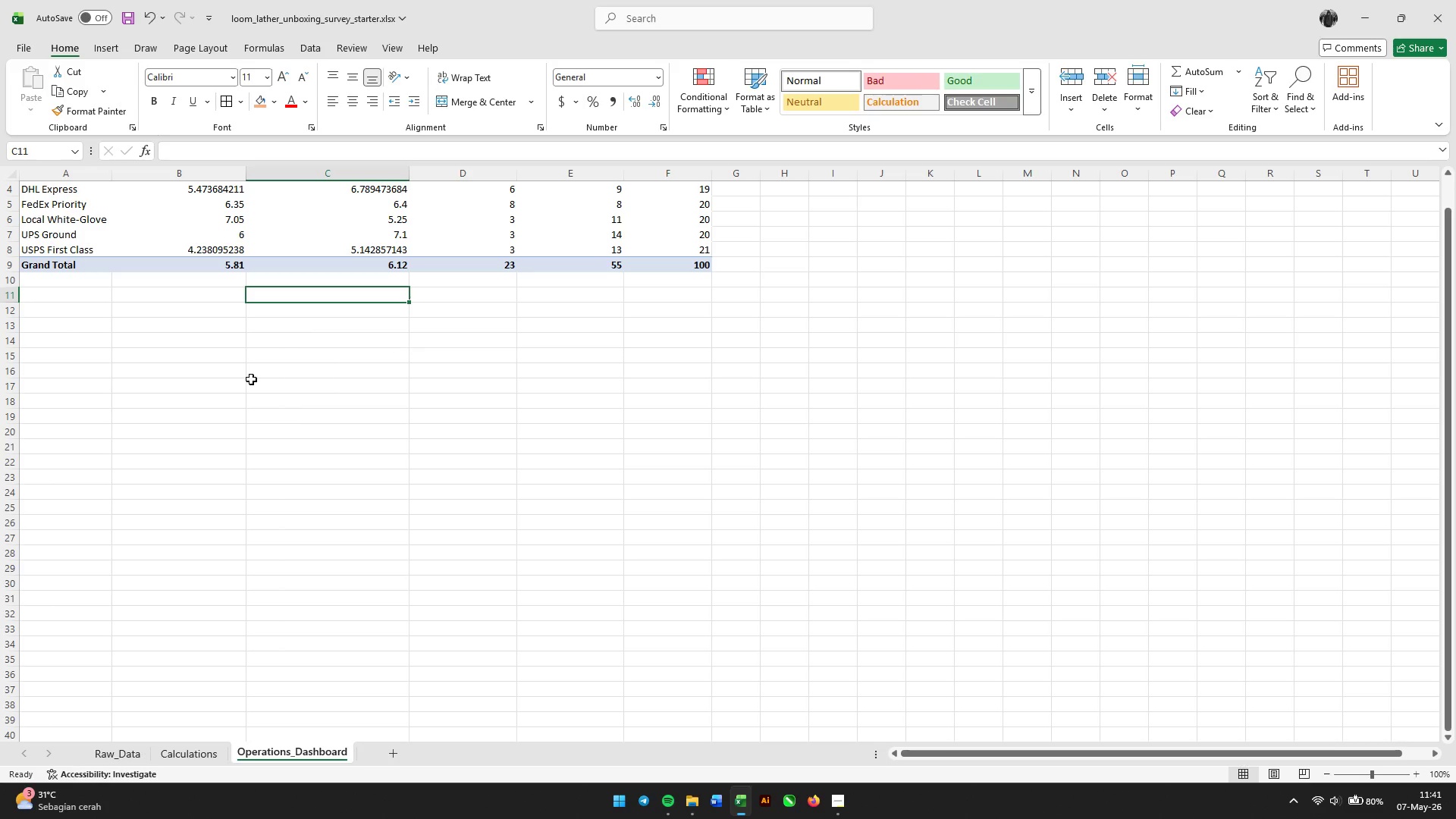 
wait(9.5)
 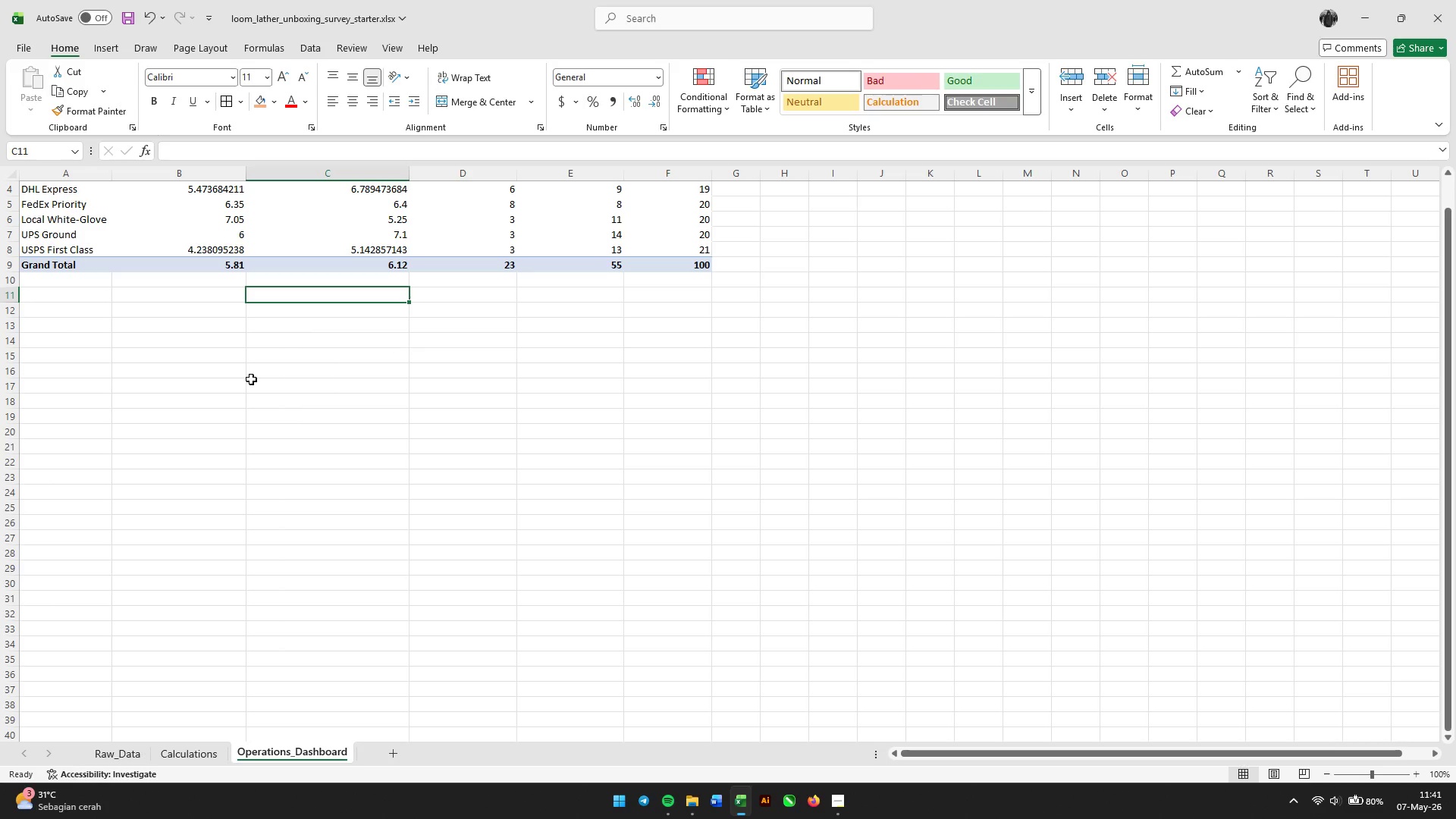 
left_click([219, 447])
 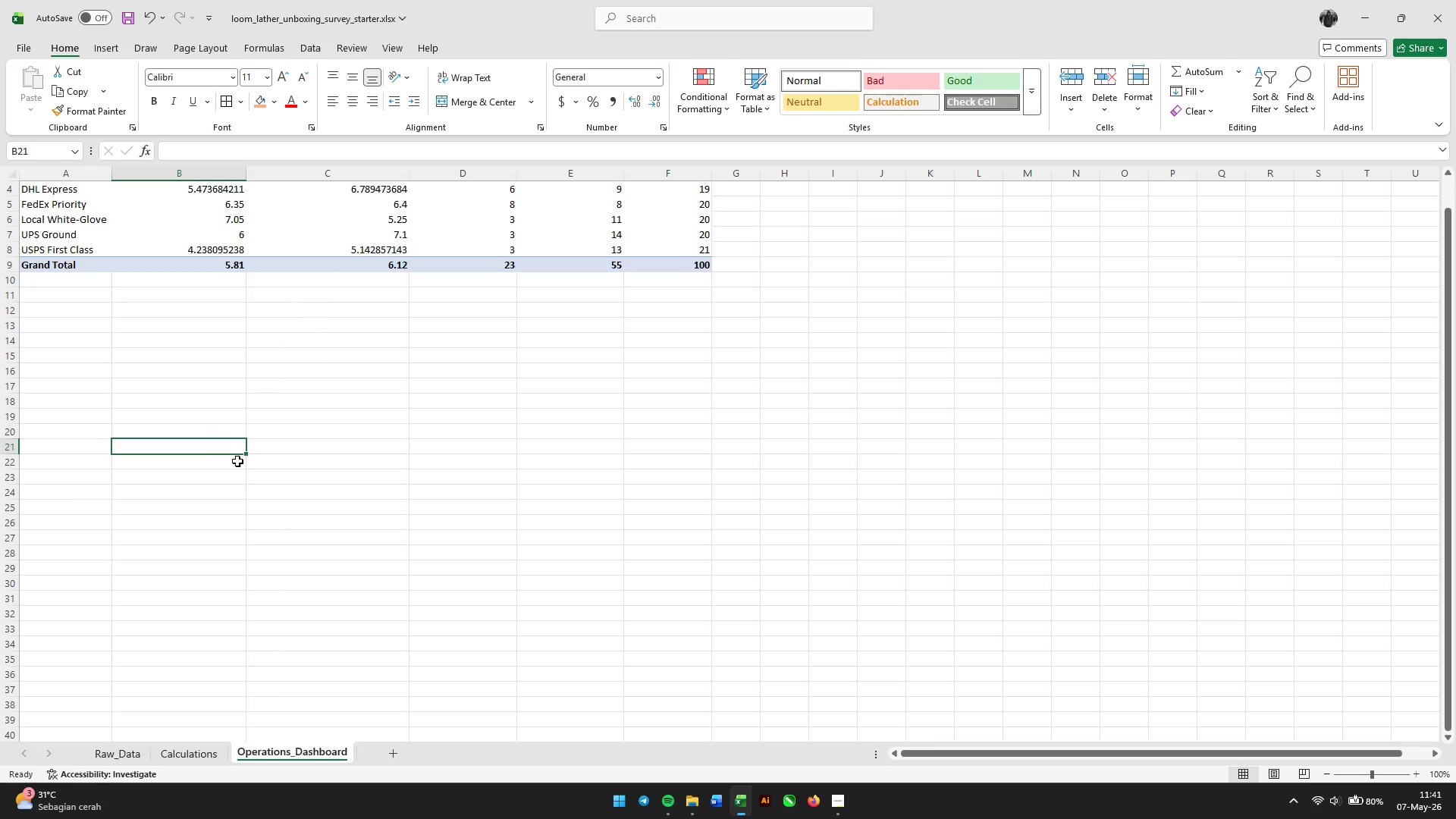 
scroll: coordinate [301, 480], scroll_direction: up, amount: 8.0
 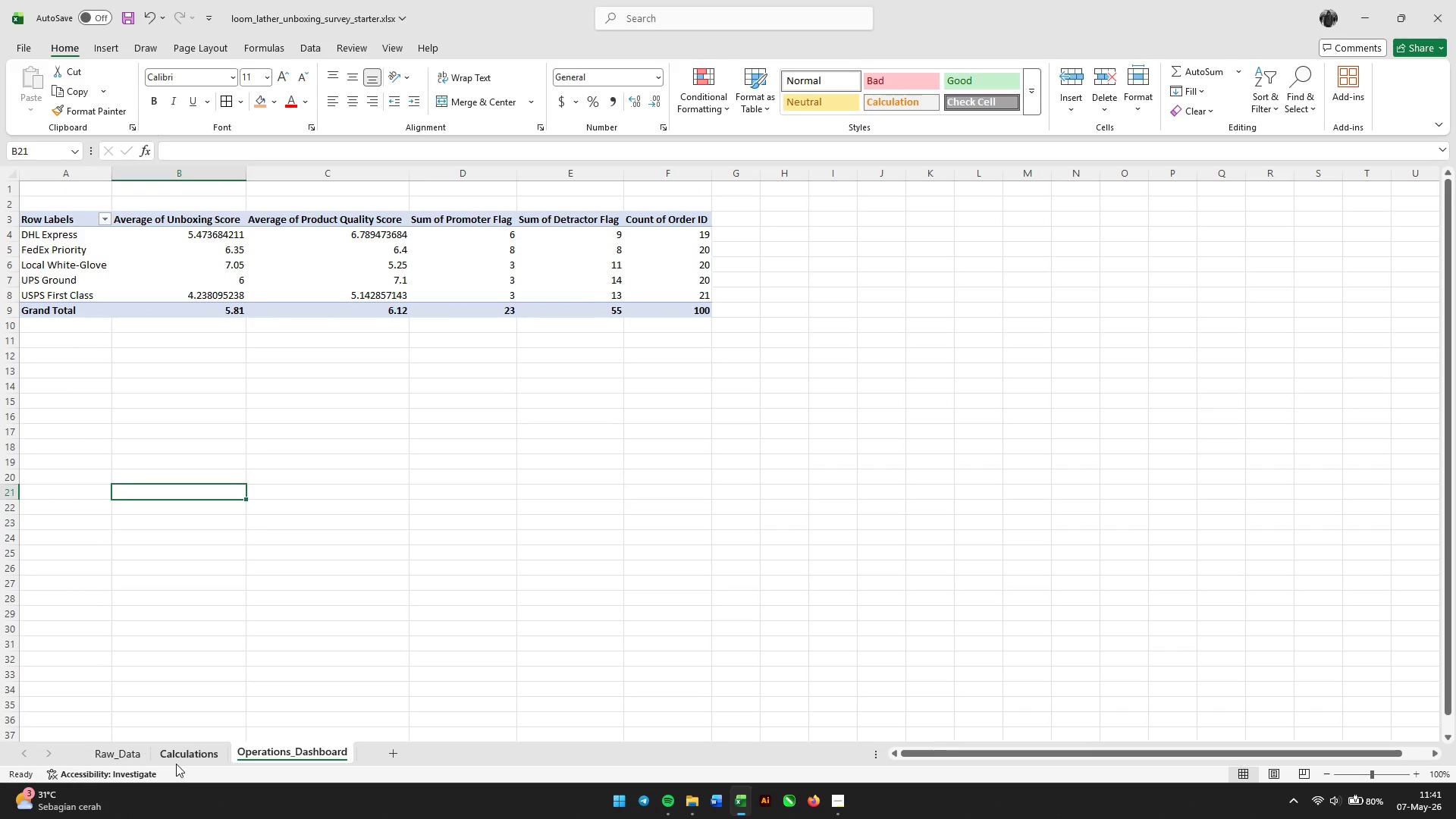 
left_click([176, 764])
 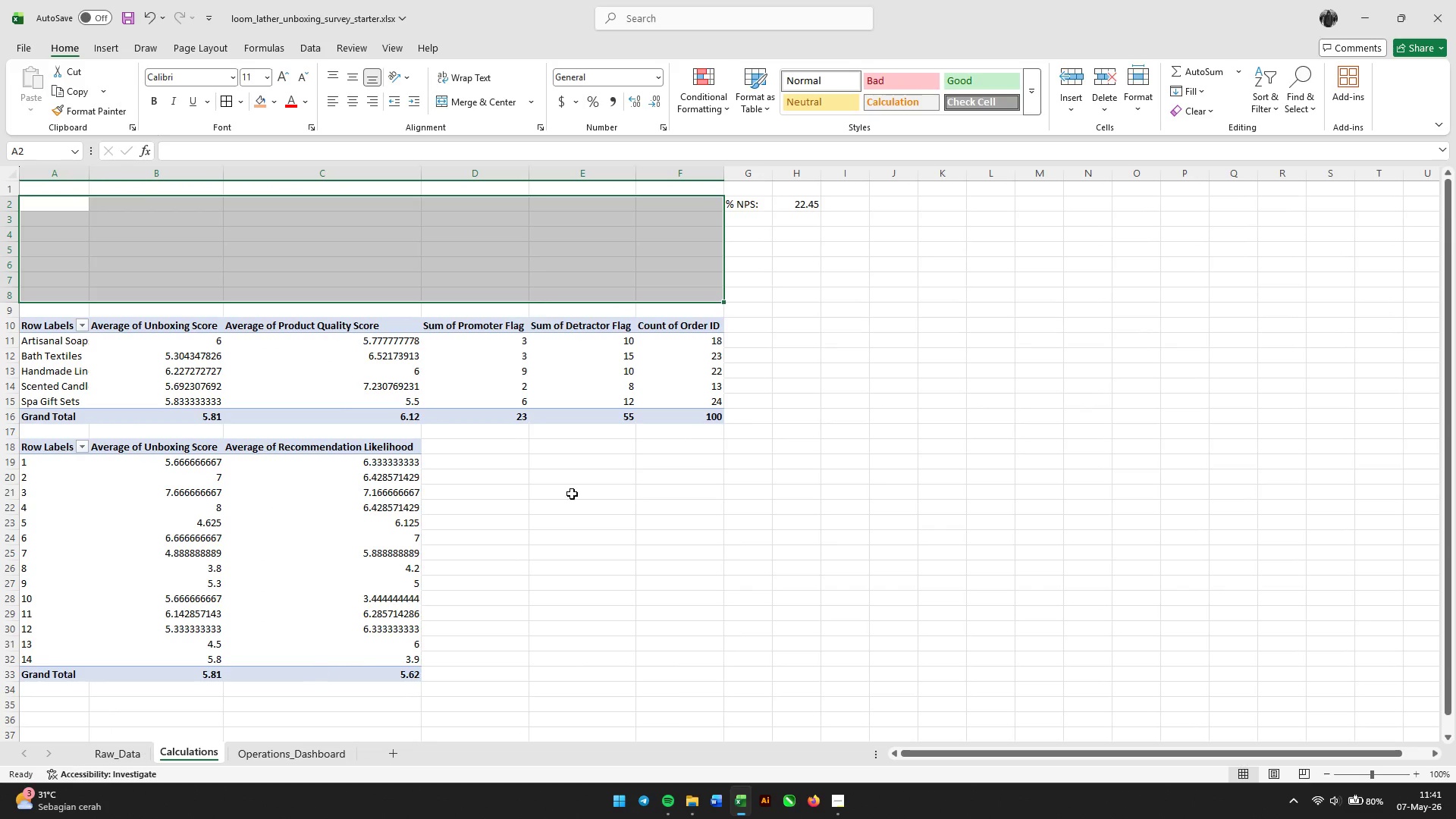 
left_click([954, 406])
 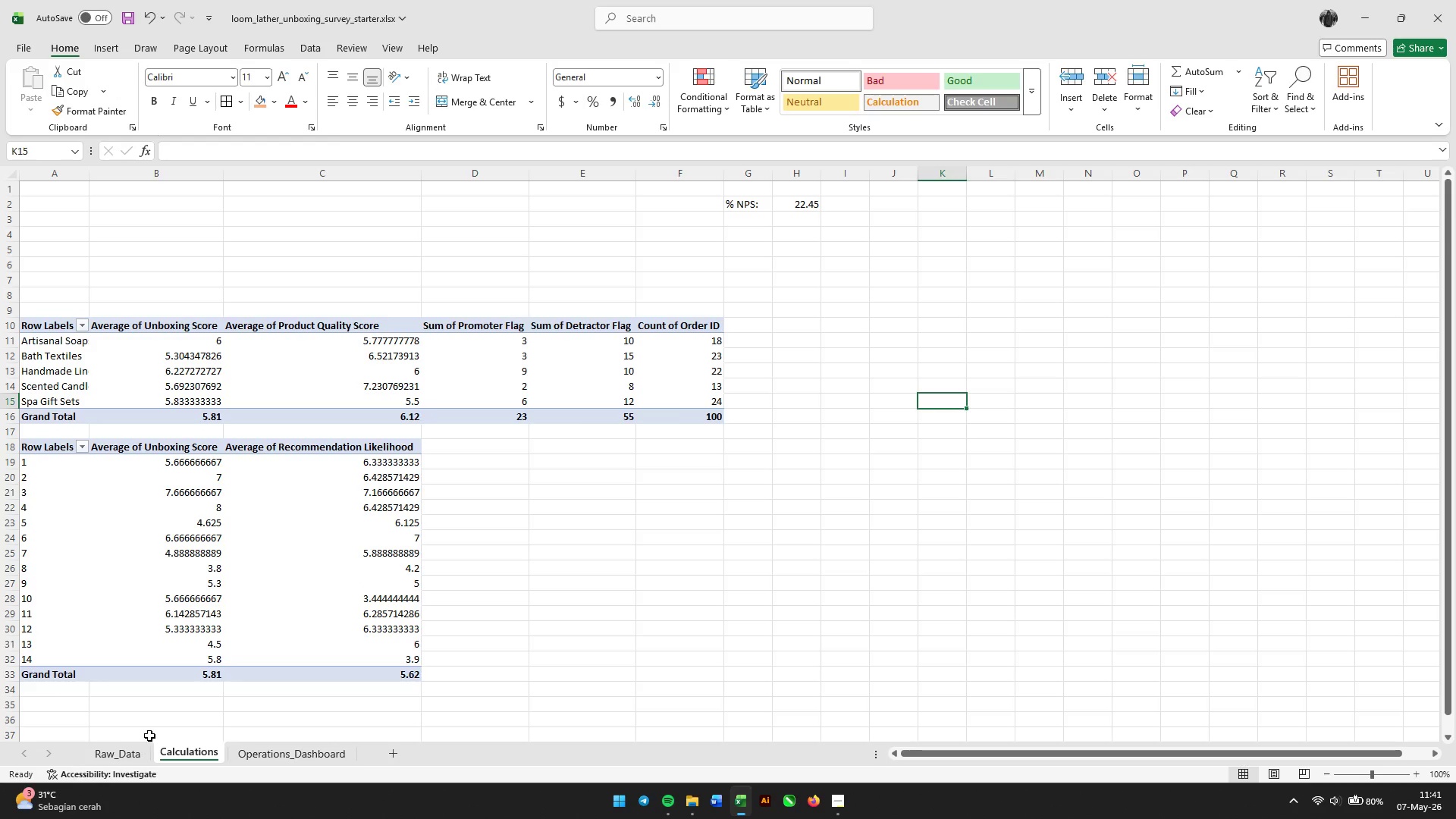 
left_click([133, 748])
 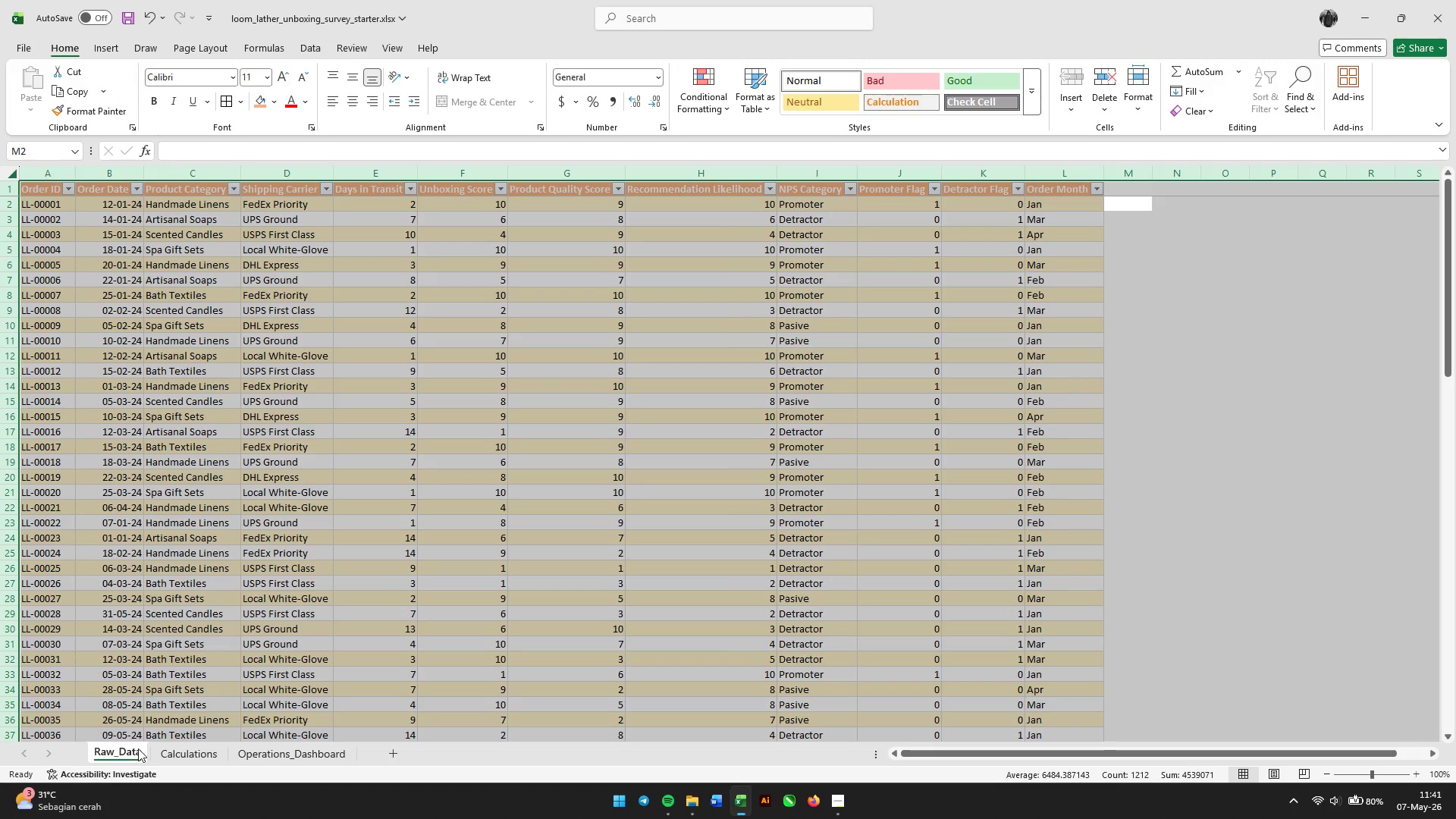 
left_click([206, 748])
 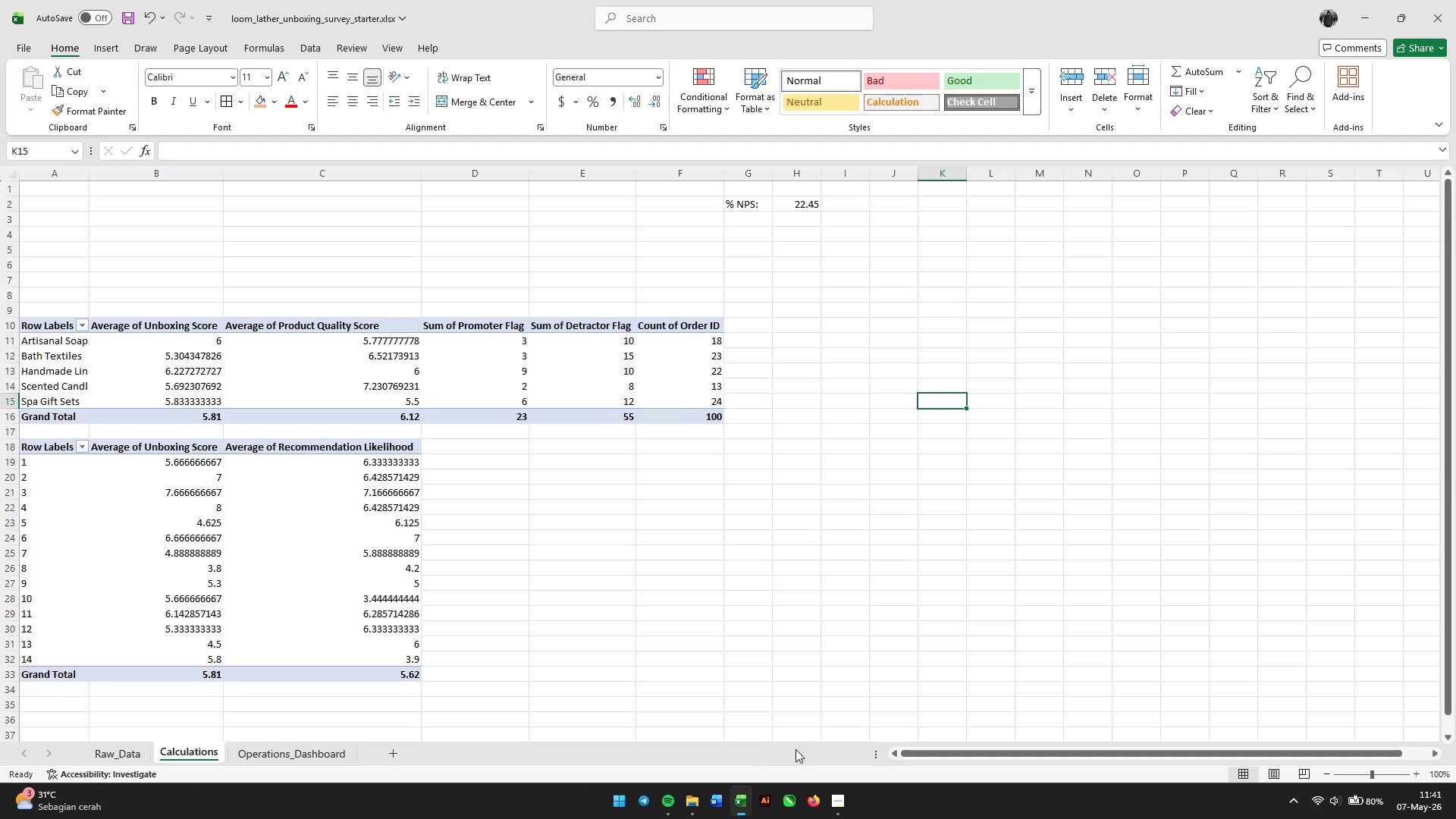 
left_click([839, 805])